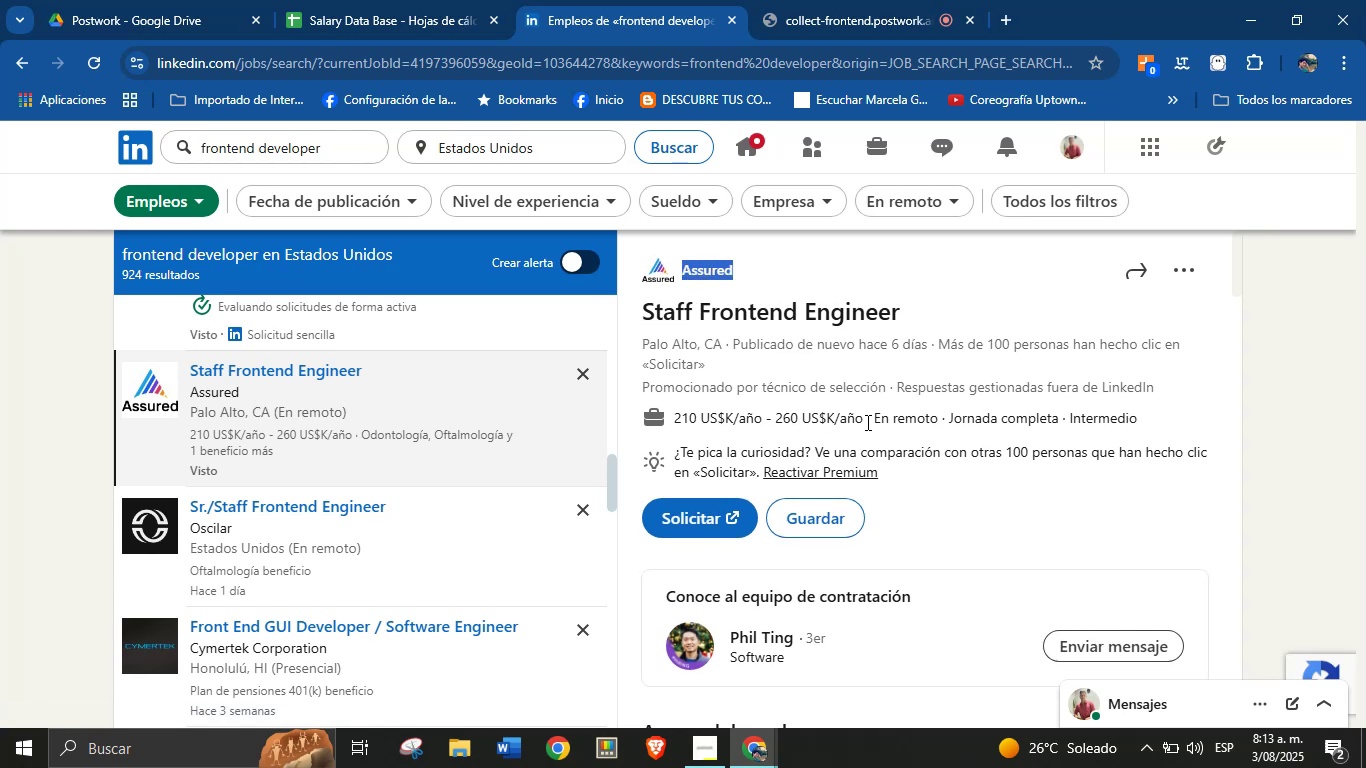 
left_click_drag(start_coordinate=[862, 420], to_coordinate=[676, 421])
 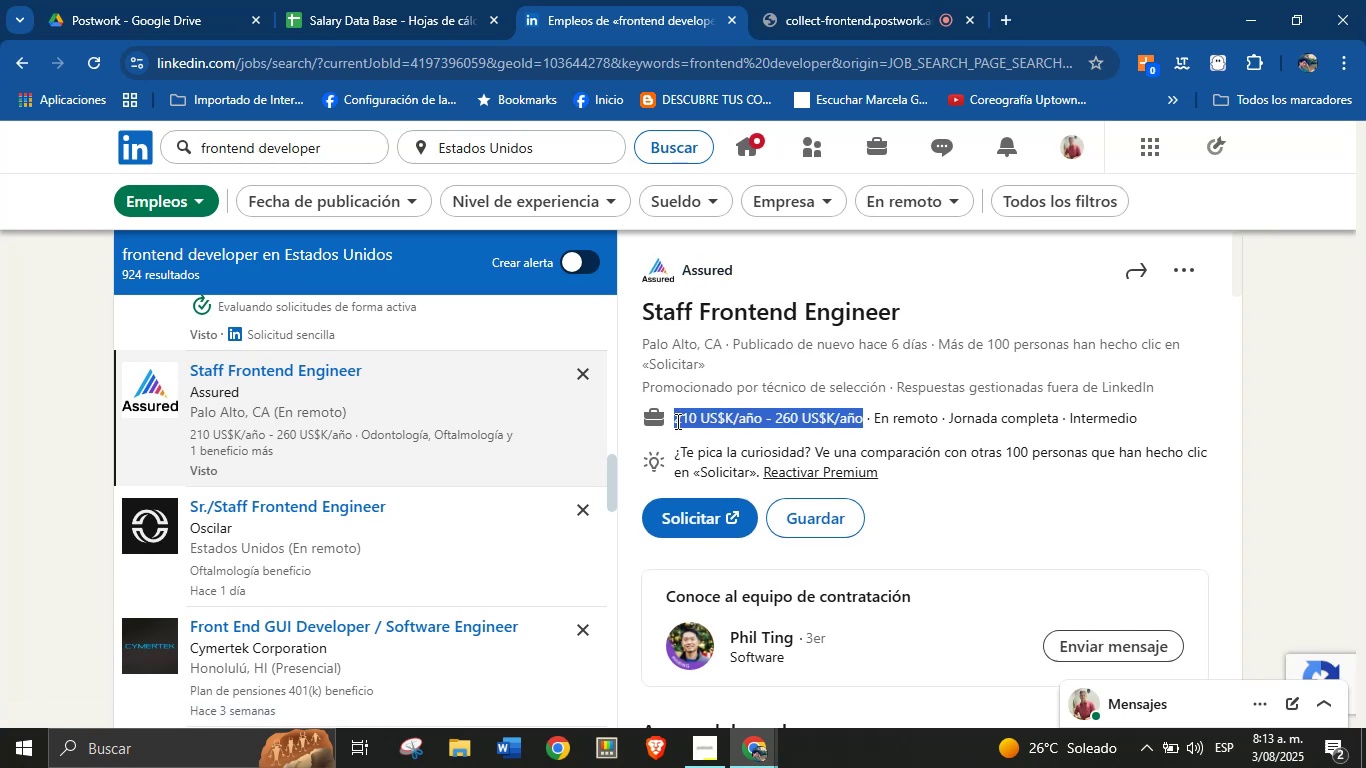 
key(Alt+Control+ControlLeft)
 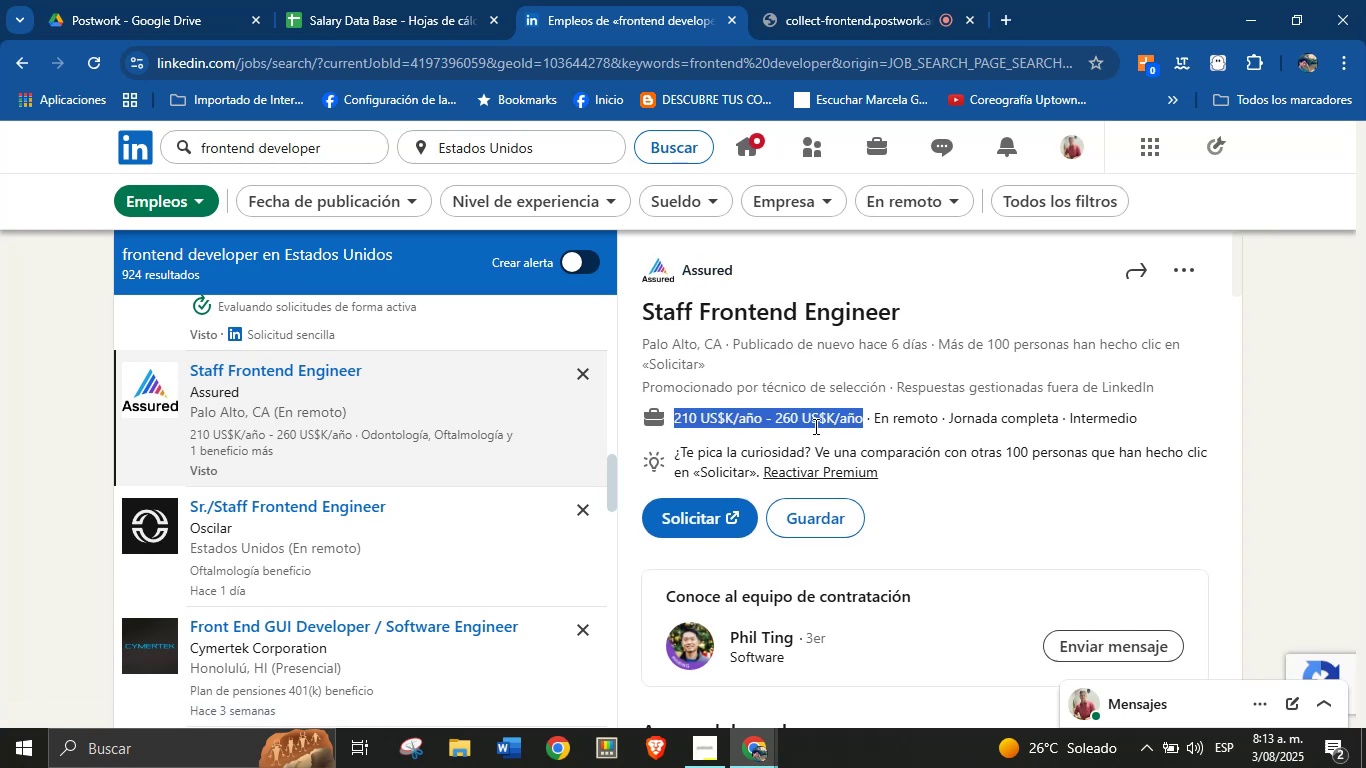 
key(Alt+Control+C)
 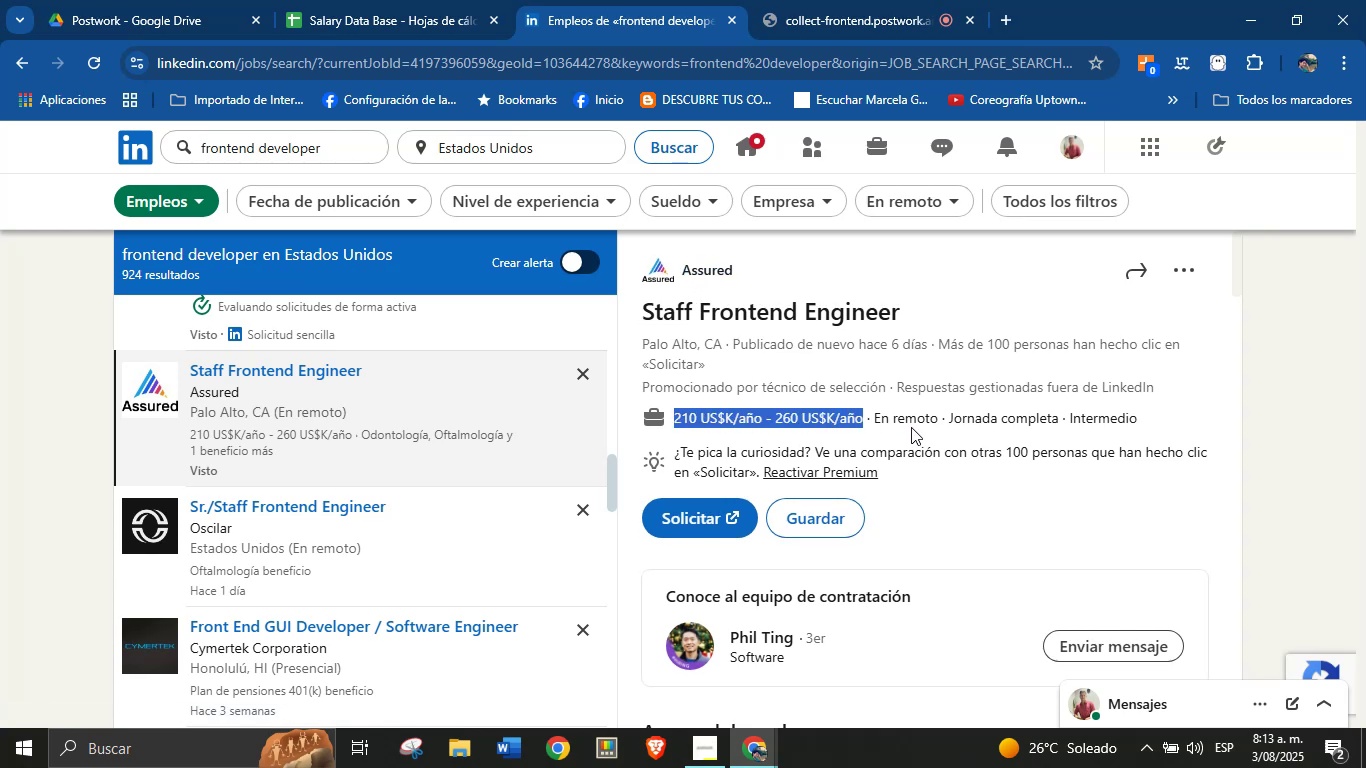 
key(Alt+AltLeft)
 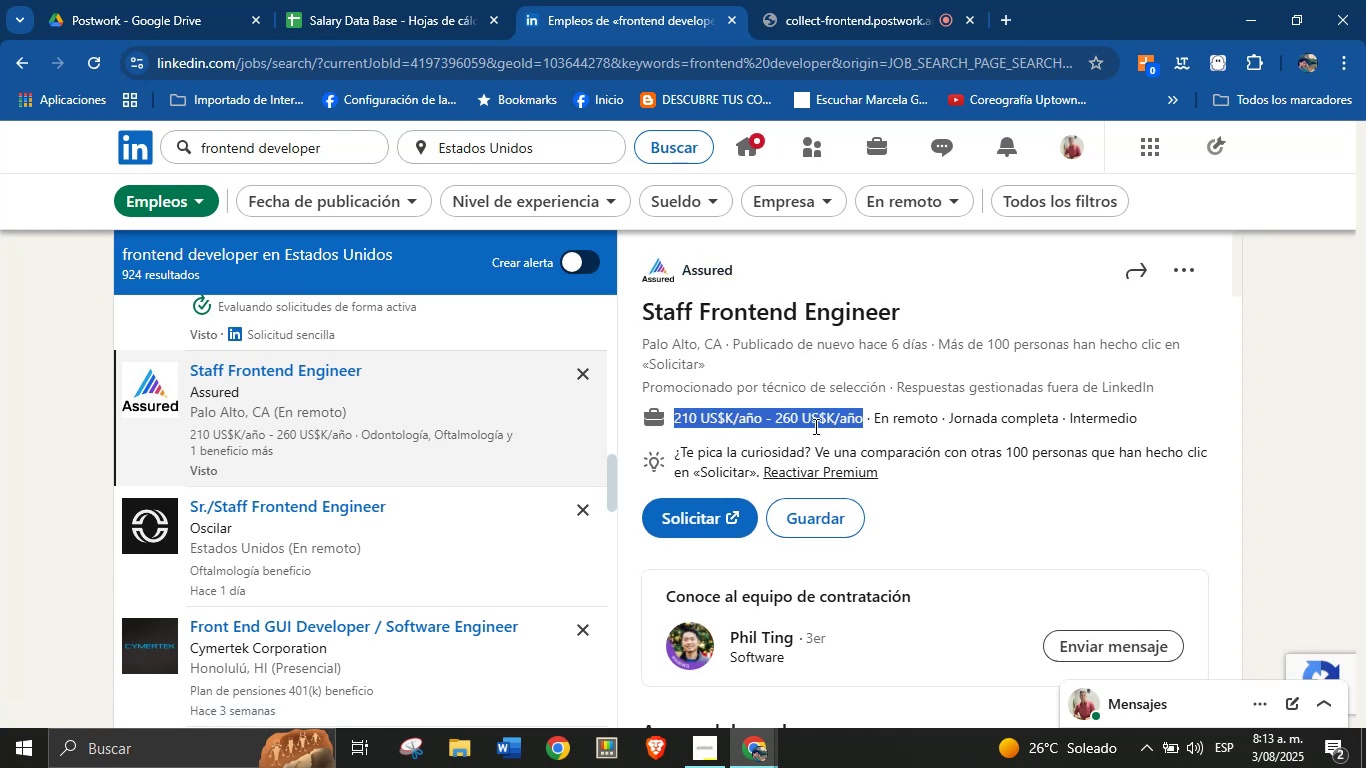 
scroll: coordinate [872, 527], scroll_direction: down, amount: 30.0
 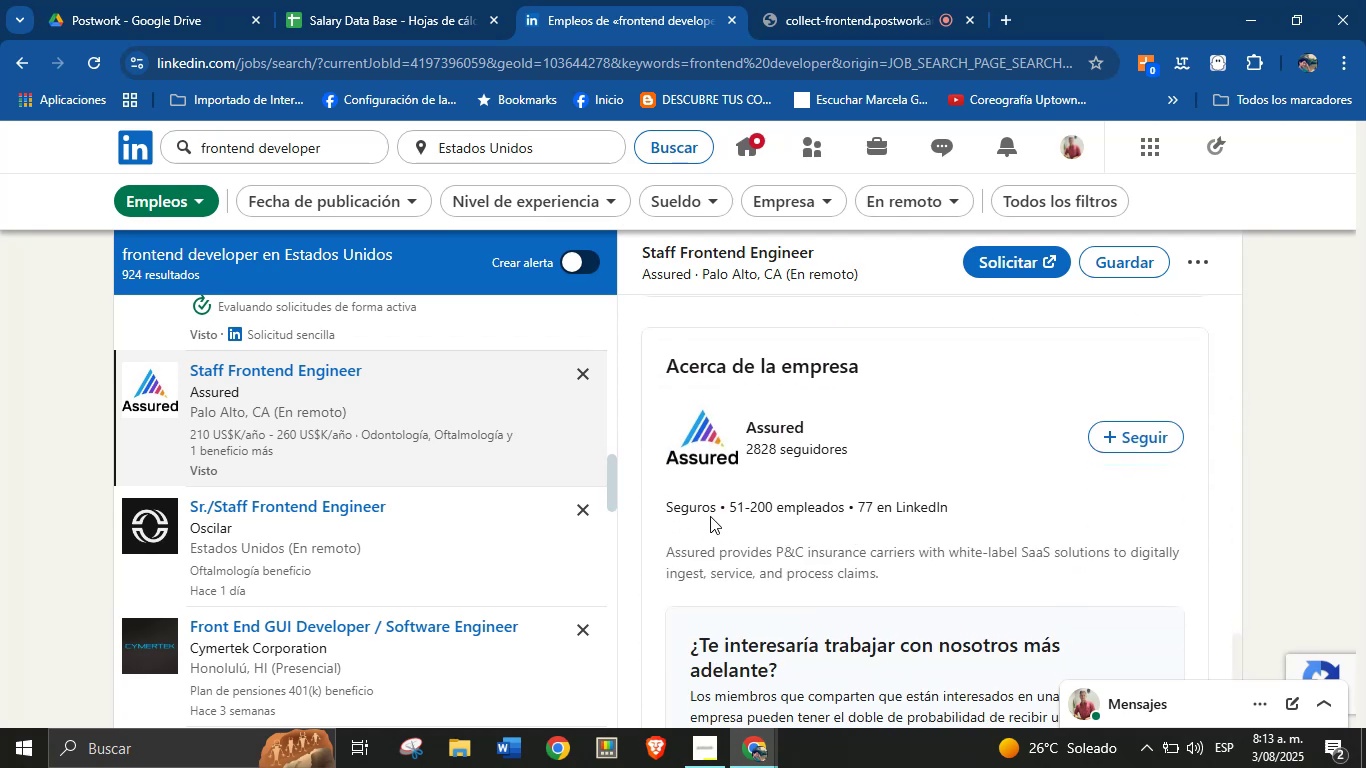 
double_click([700, 508])
 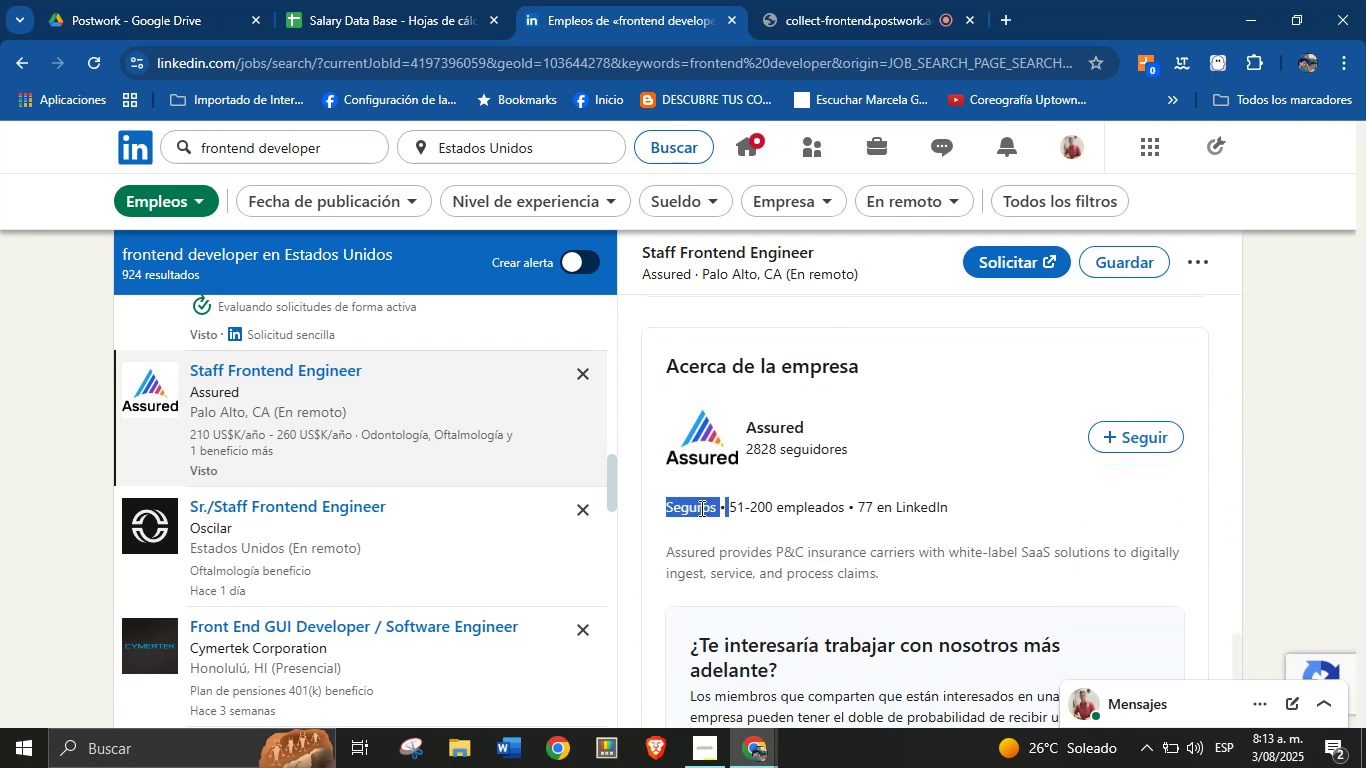 
key(Alt+AltLeft)
 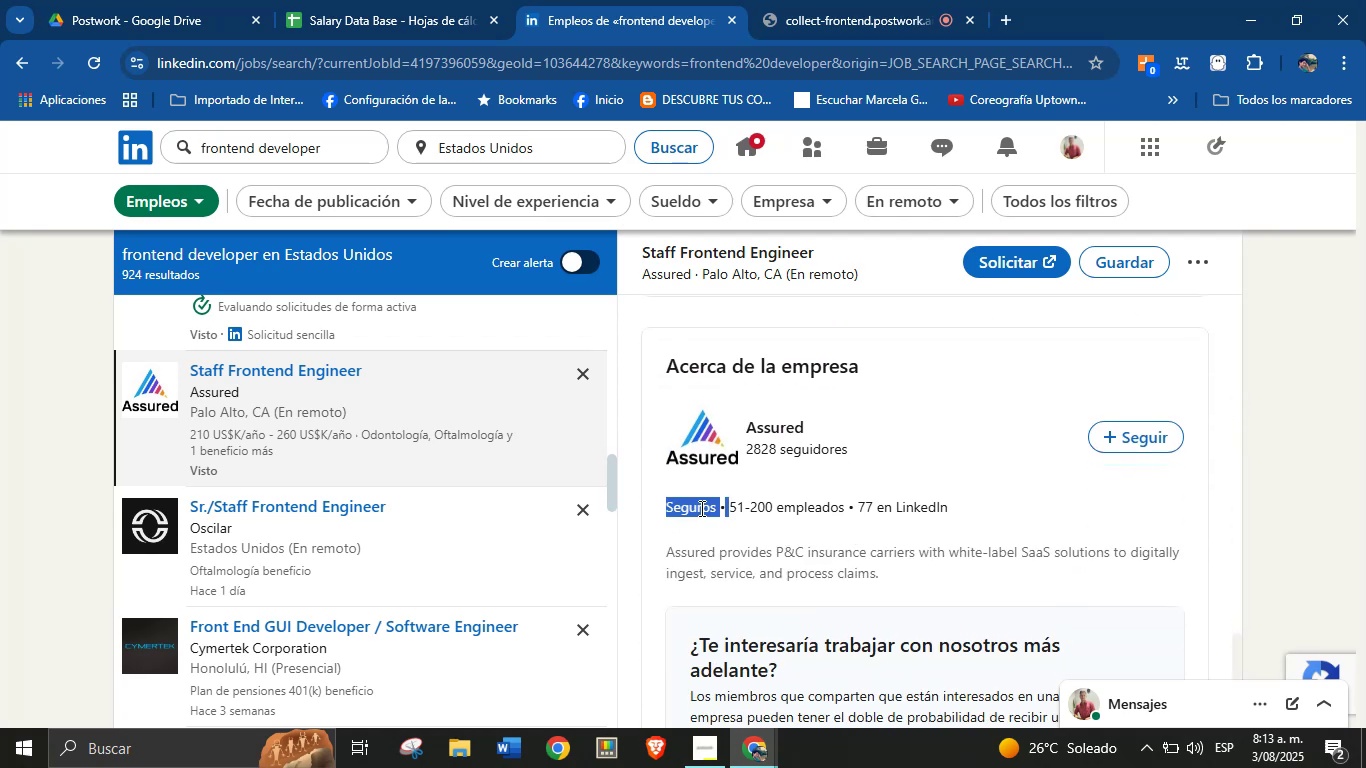 
key(Alt+Control+ControlLeft)
 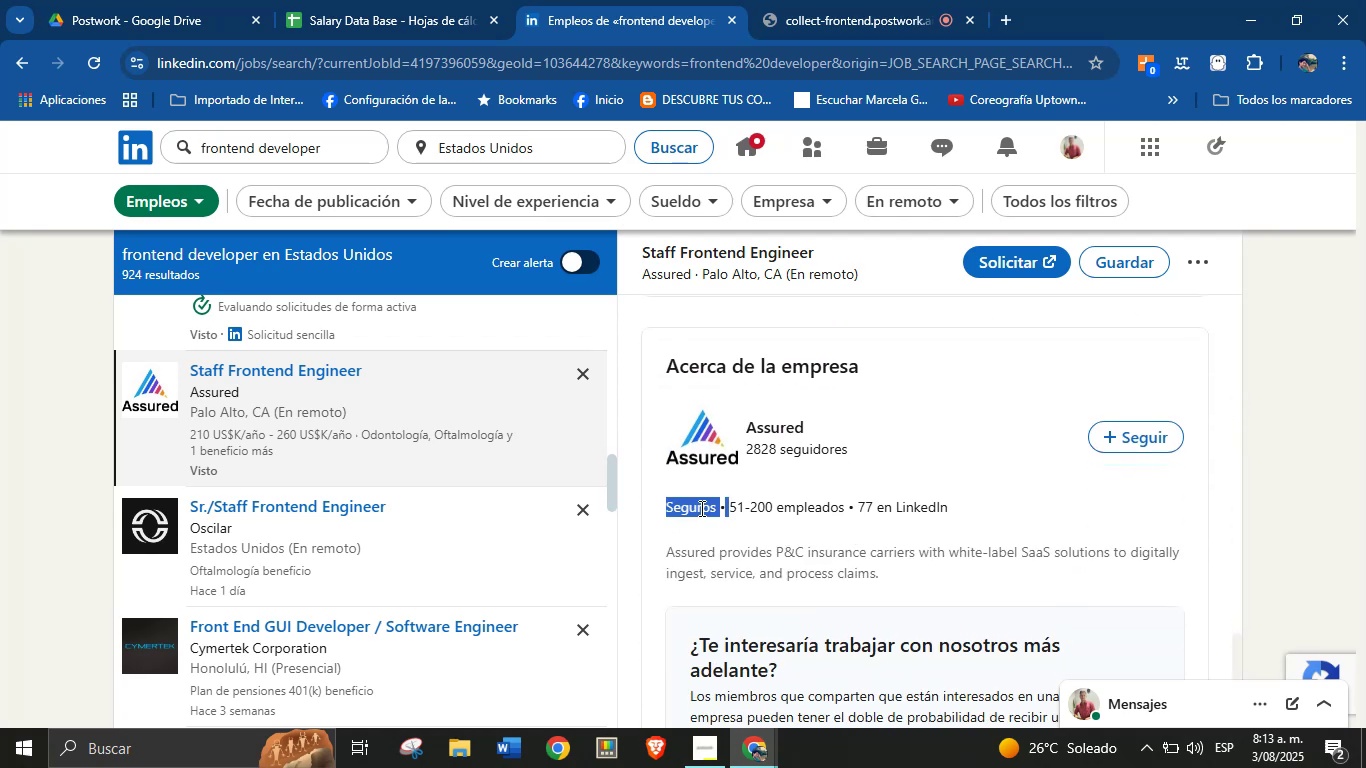 
key(Alt+Control+C)
 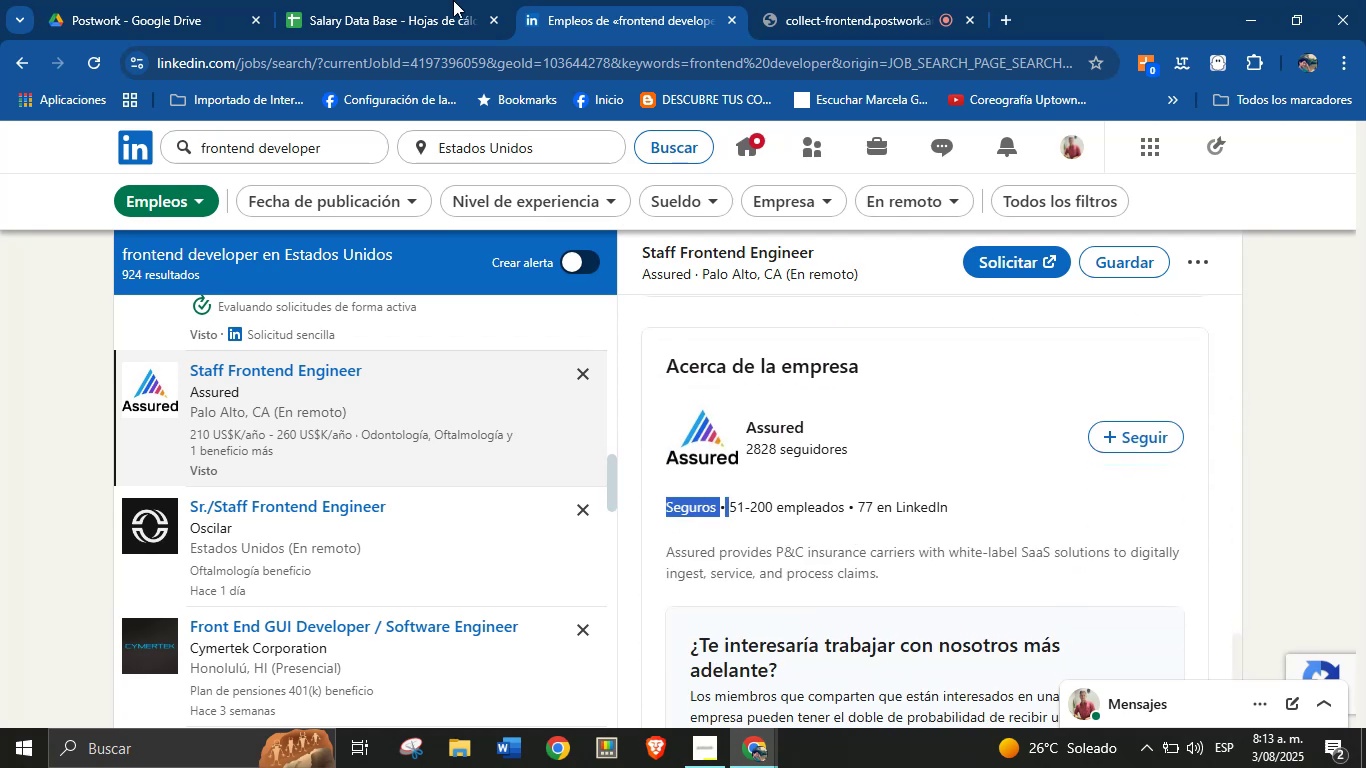 
left_click([421, 0])
 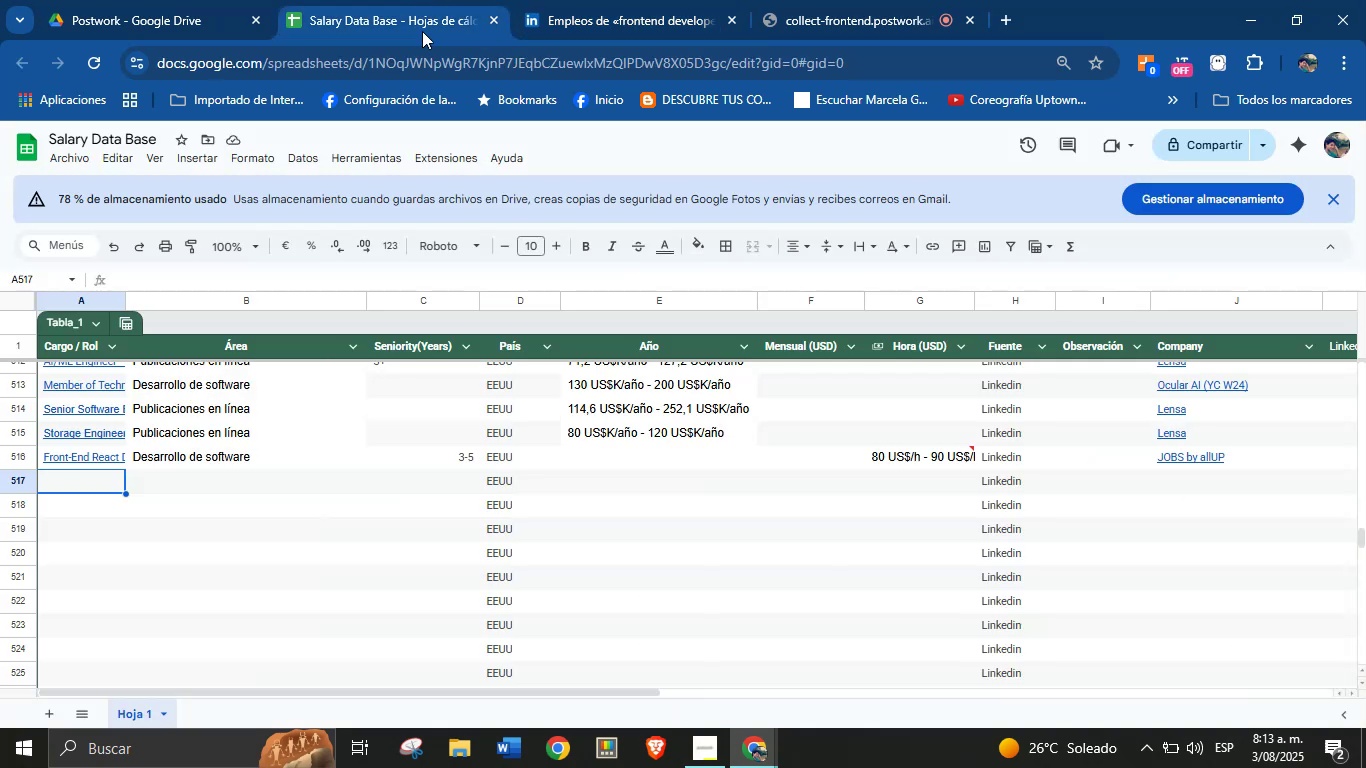 
key(Meta+MetaLeft)
 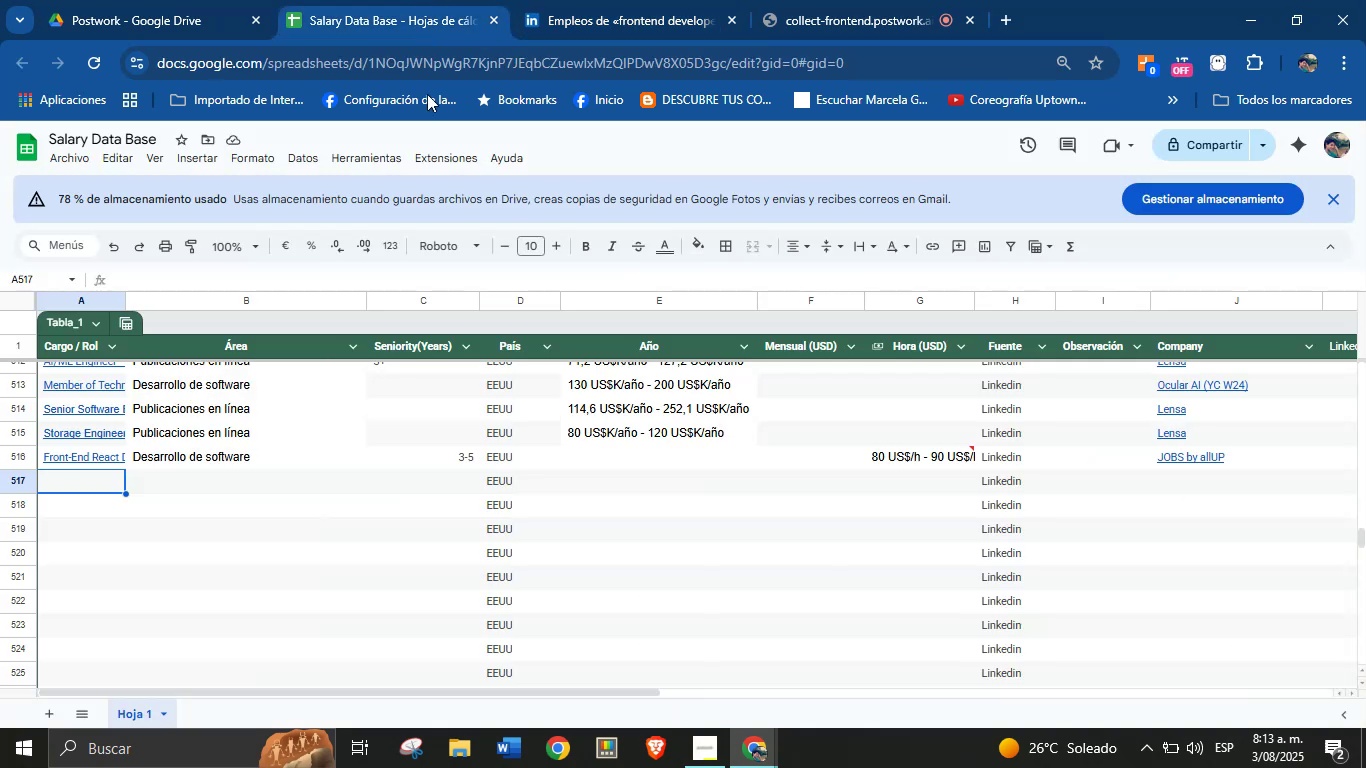 
key(Meta+MetaLeft)
 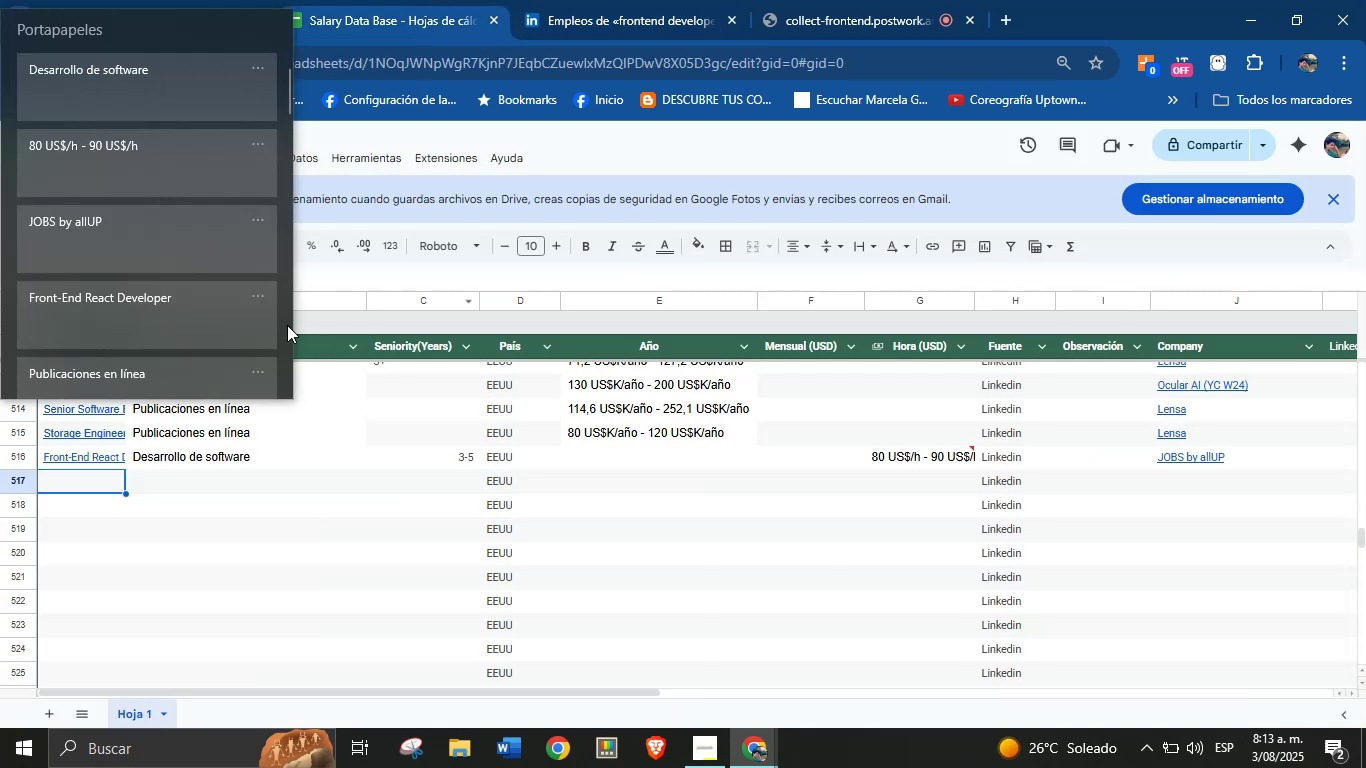 
key(Meta+V)
 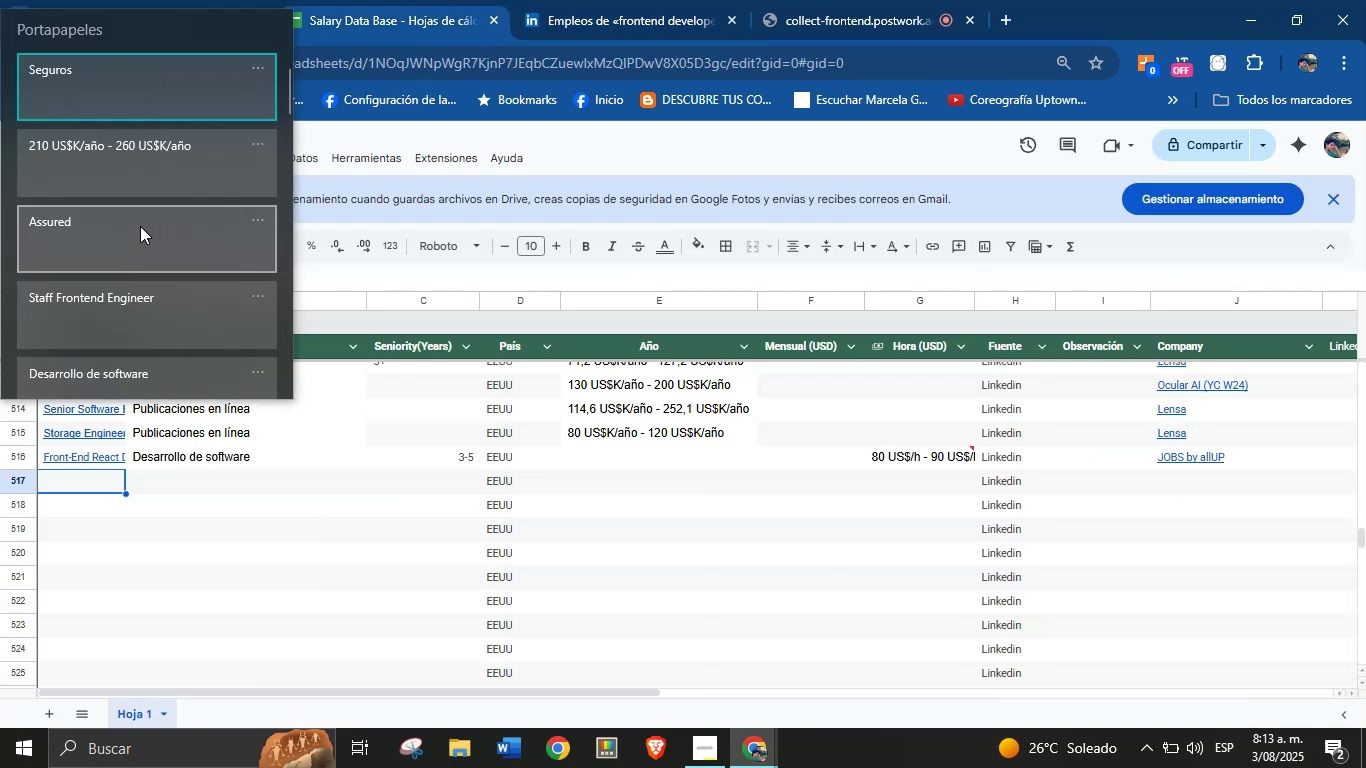 
left_click([132, 295])
 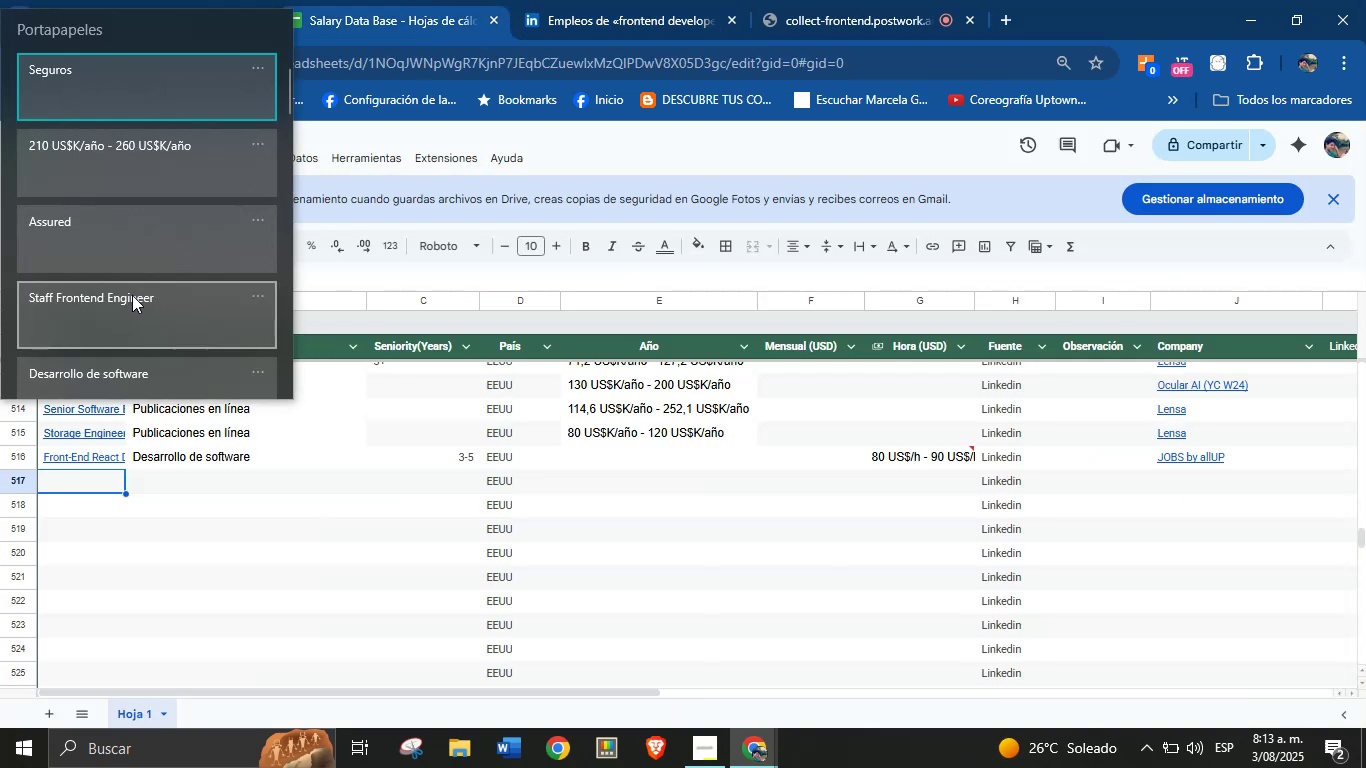 
key(Control+ControlLeft)
 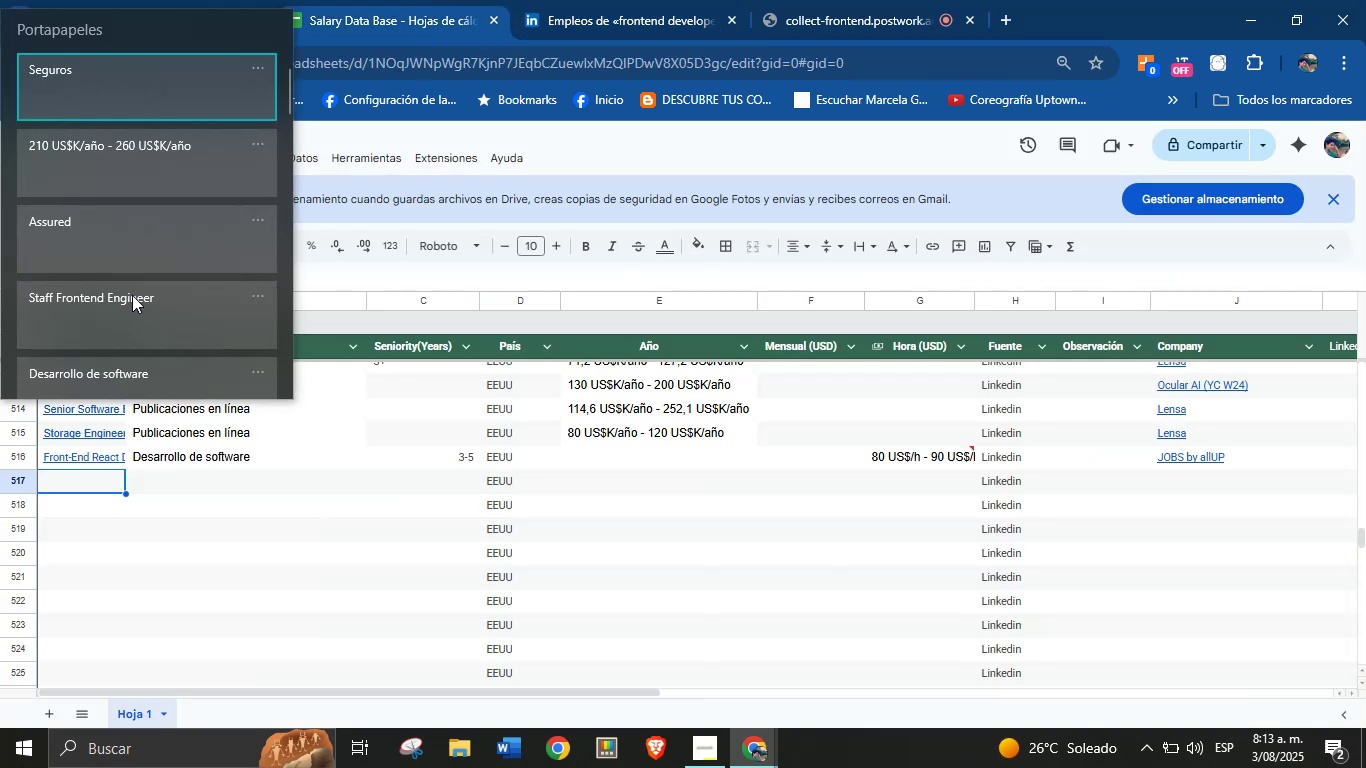 
key(Control+V)
 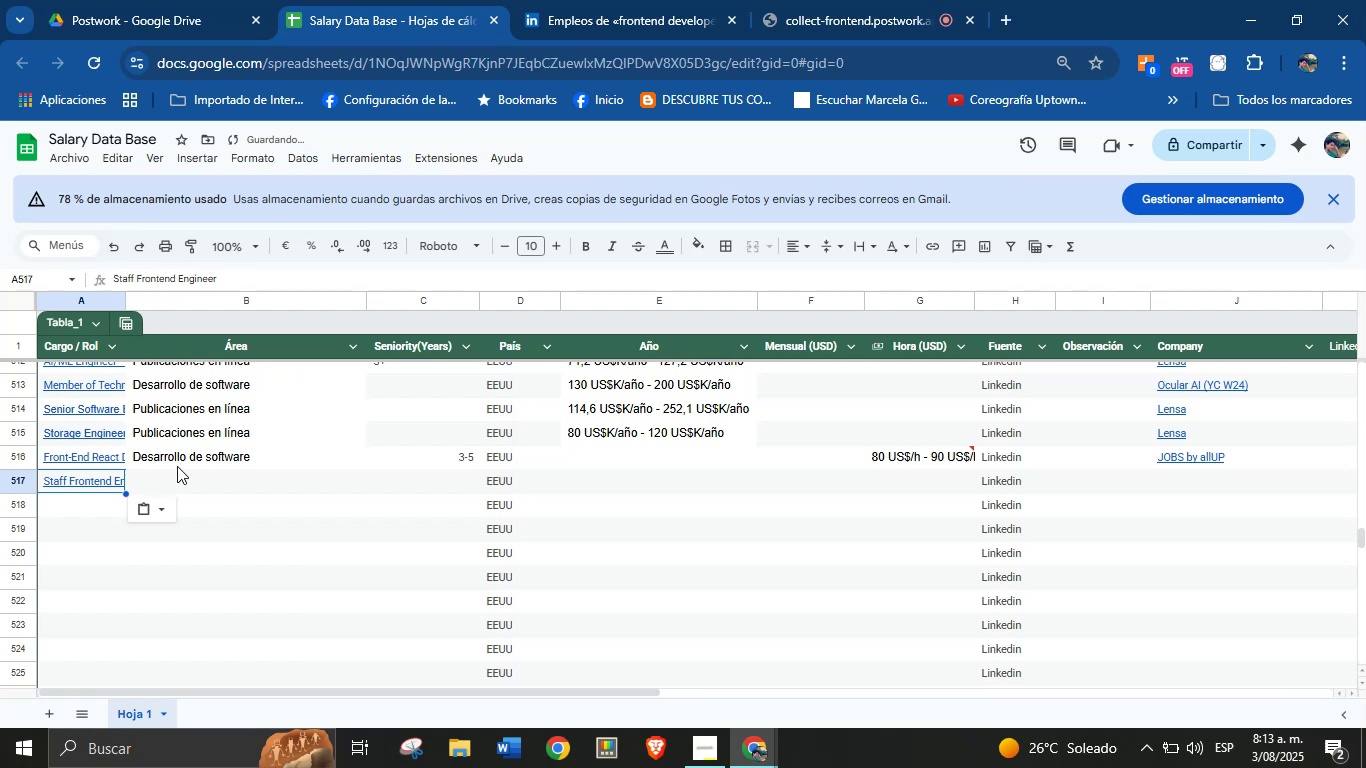 
left_click([178, 478])
 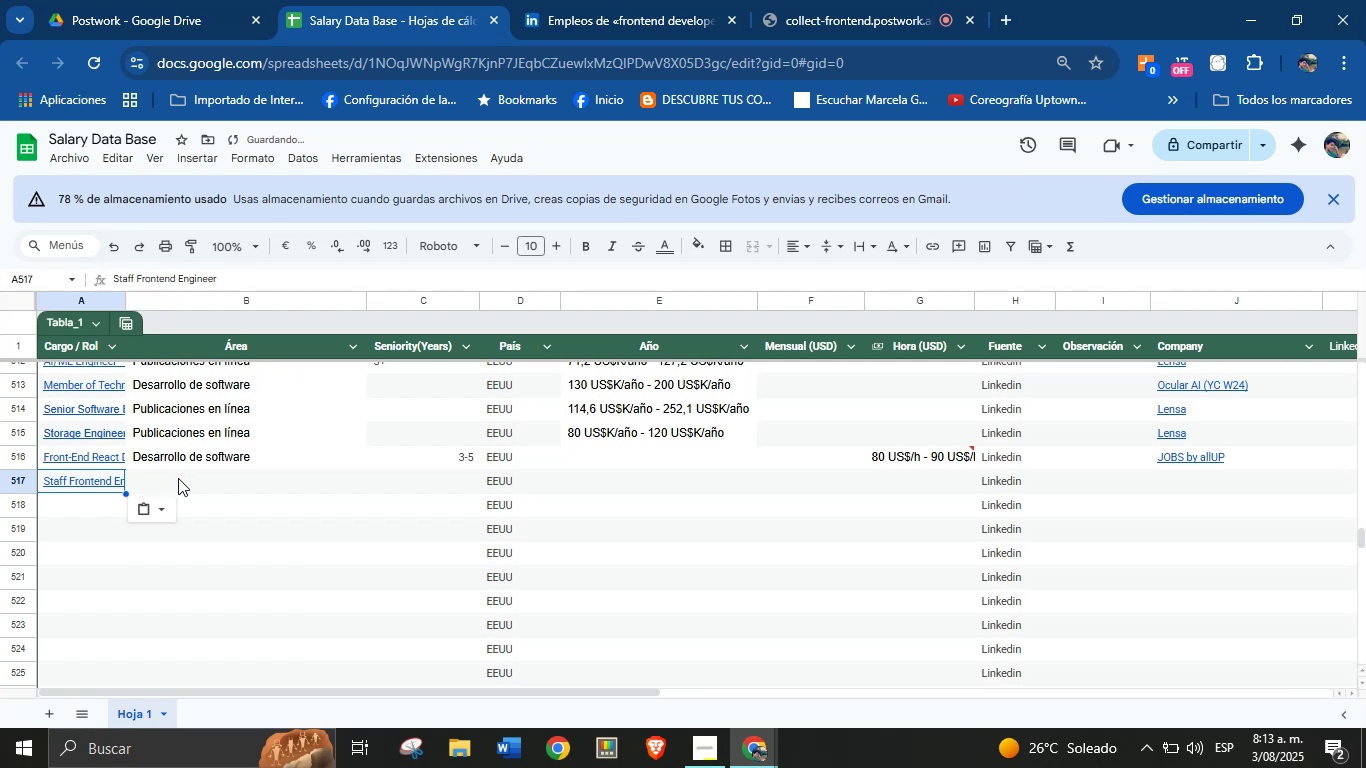 
key(Meta+MetaLeft)
 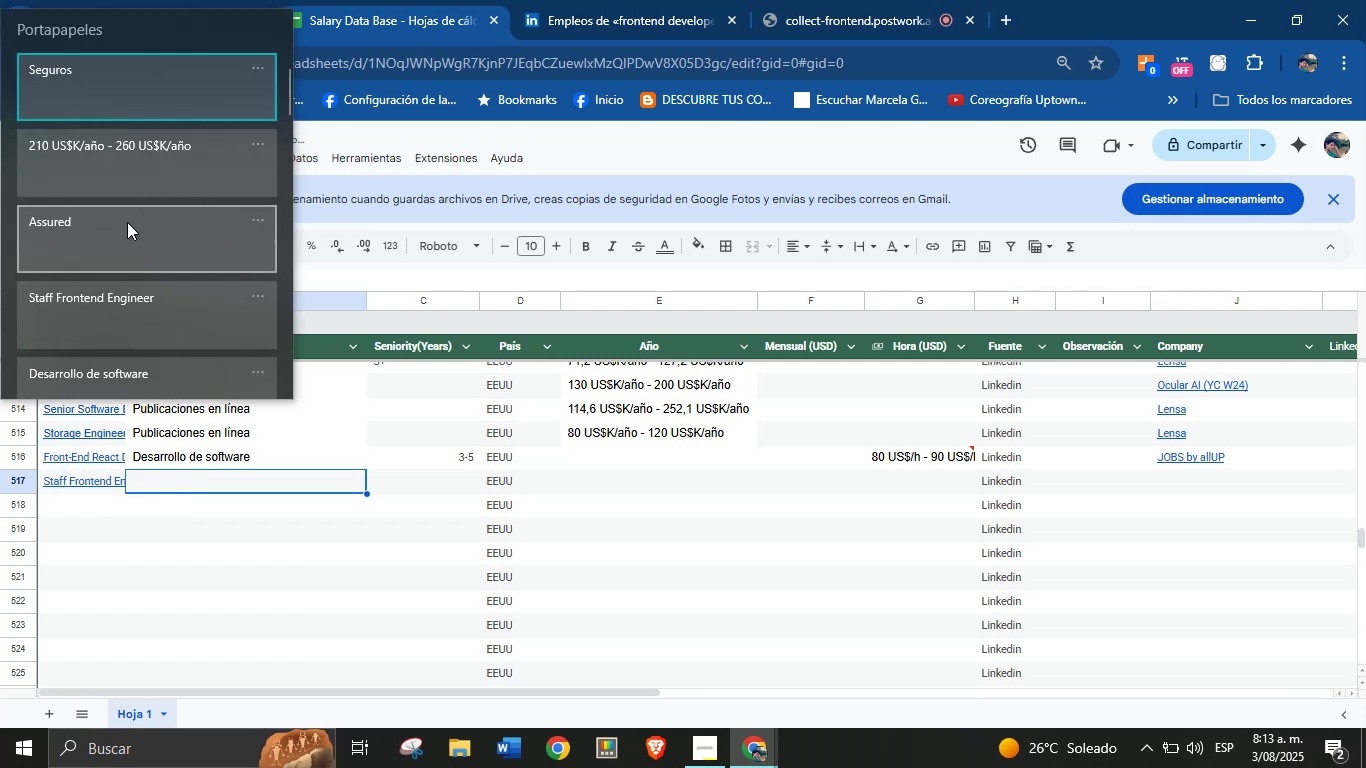 
key(Meta+MetaLeft)
 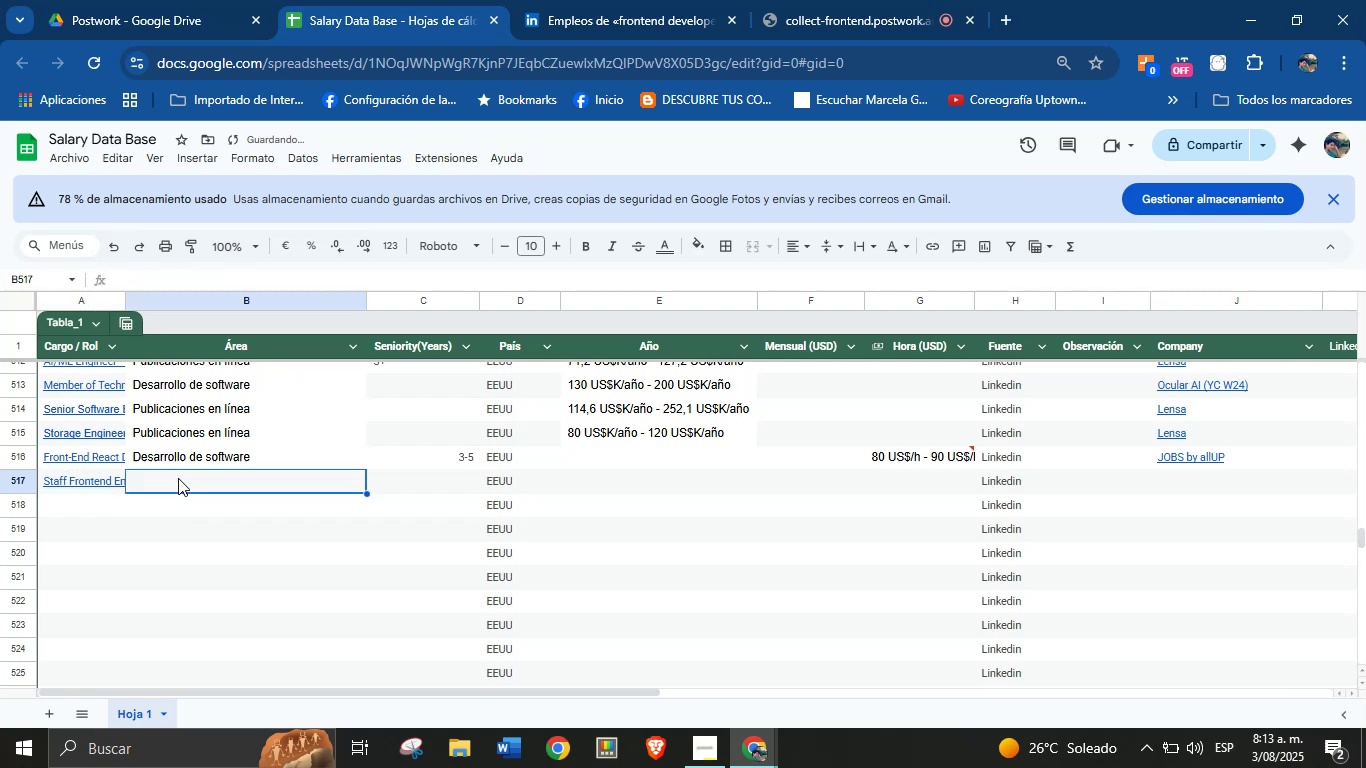 
key(Meta+V)
 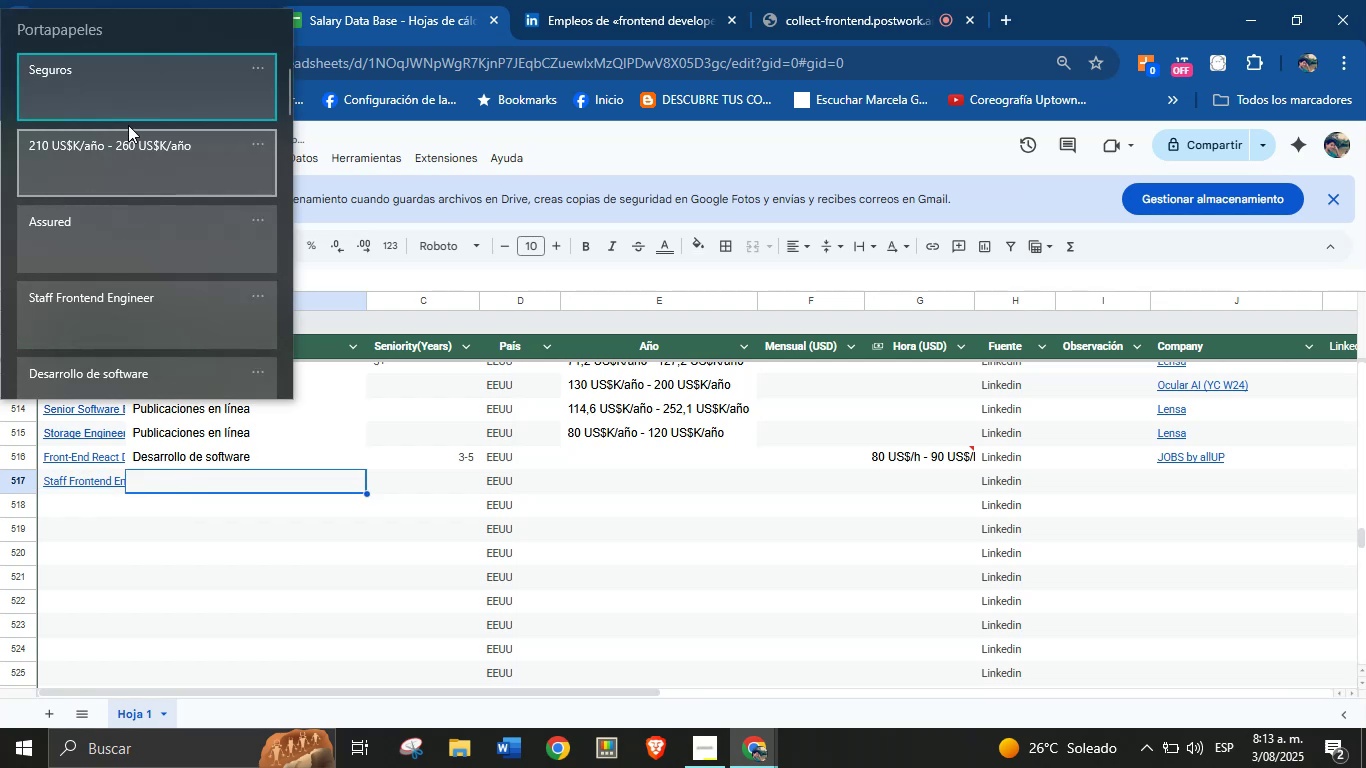 
left_click([131, 97])
 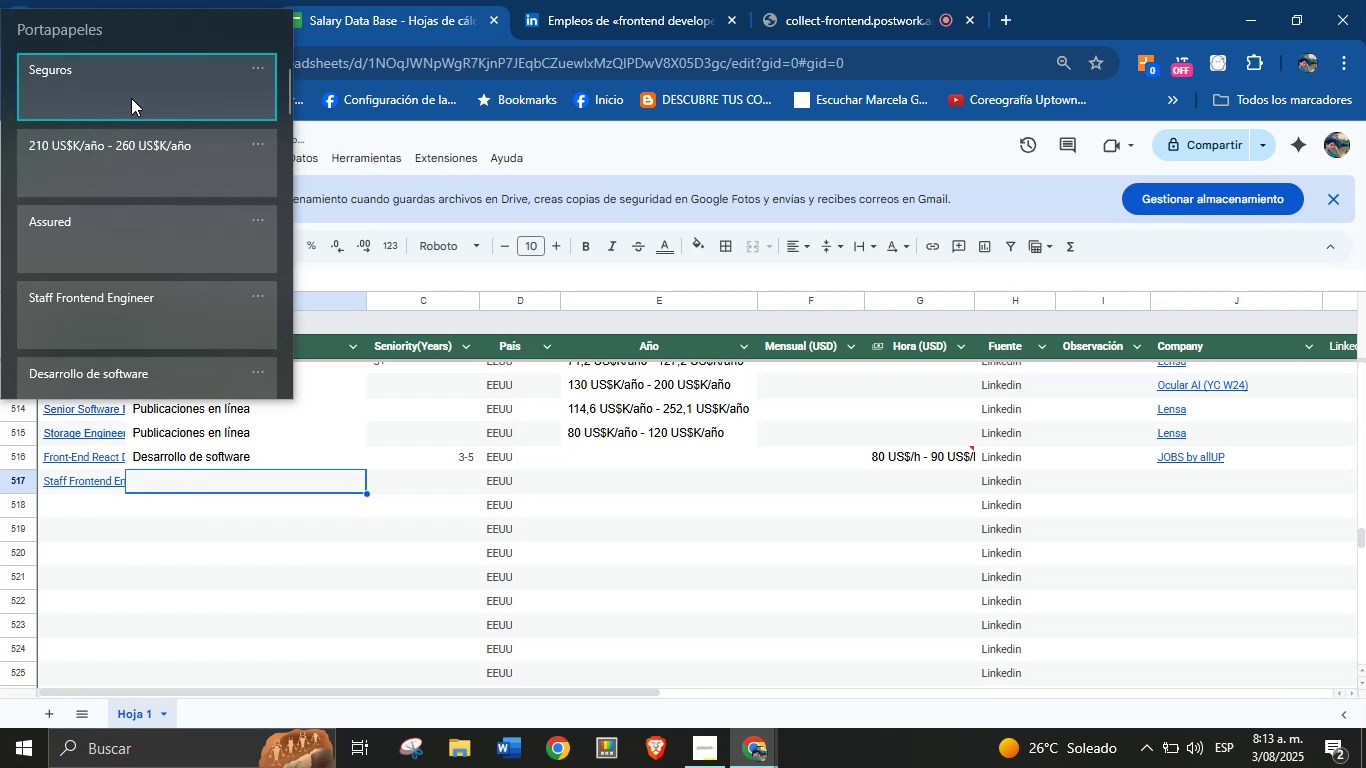 
key(Control+ControlLeft)
 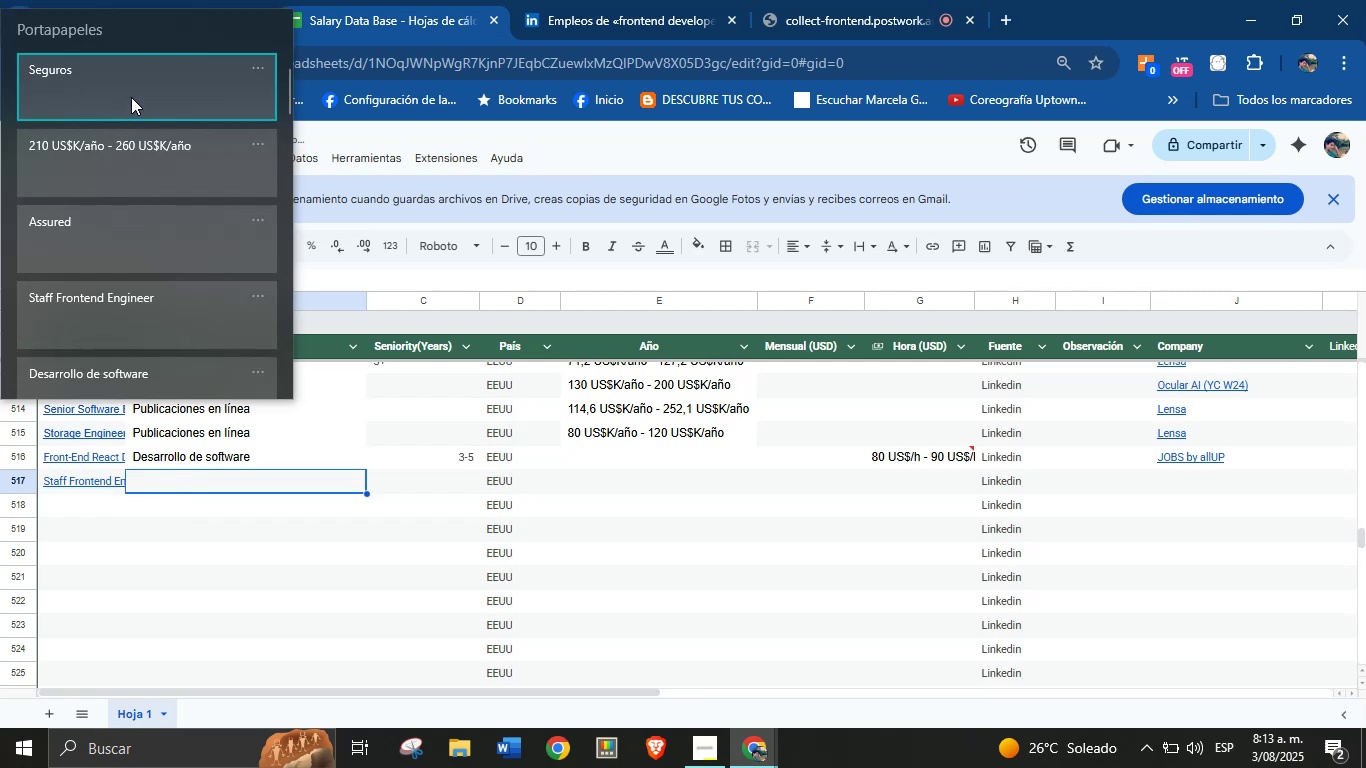 
key(Control+V)
 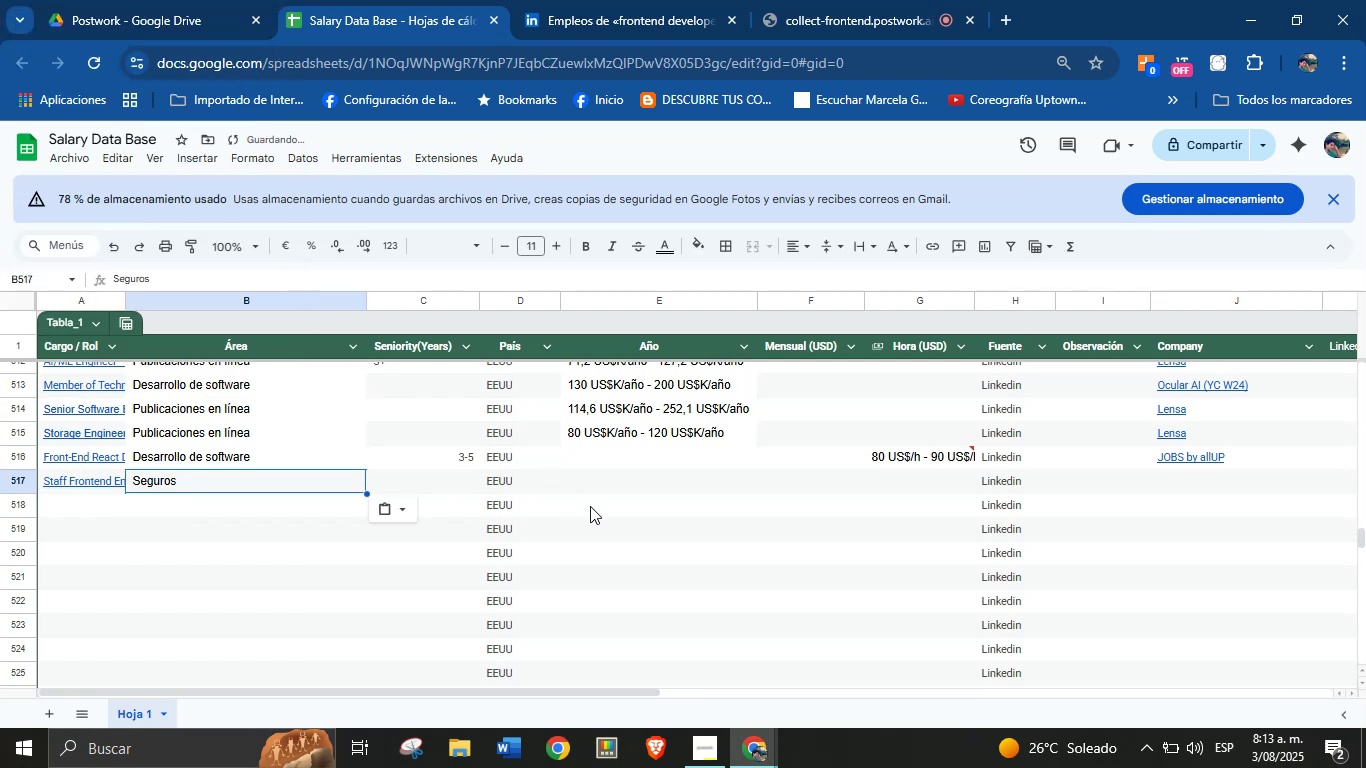 
left_click([615, 489])
 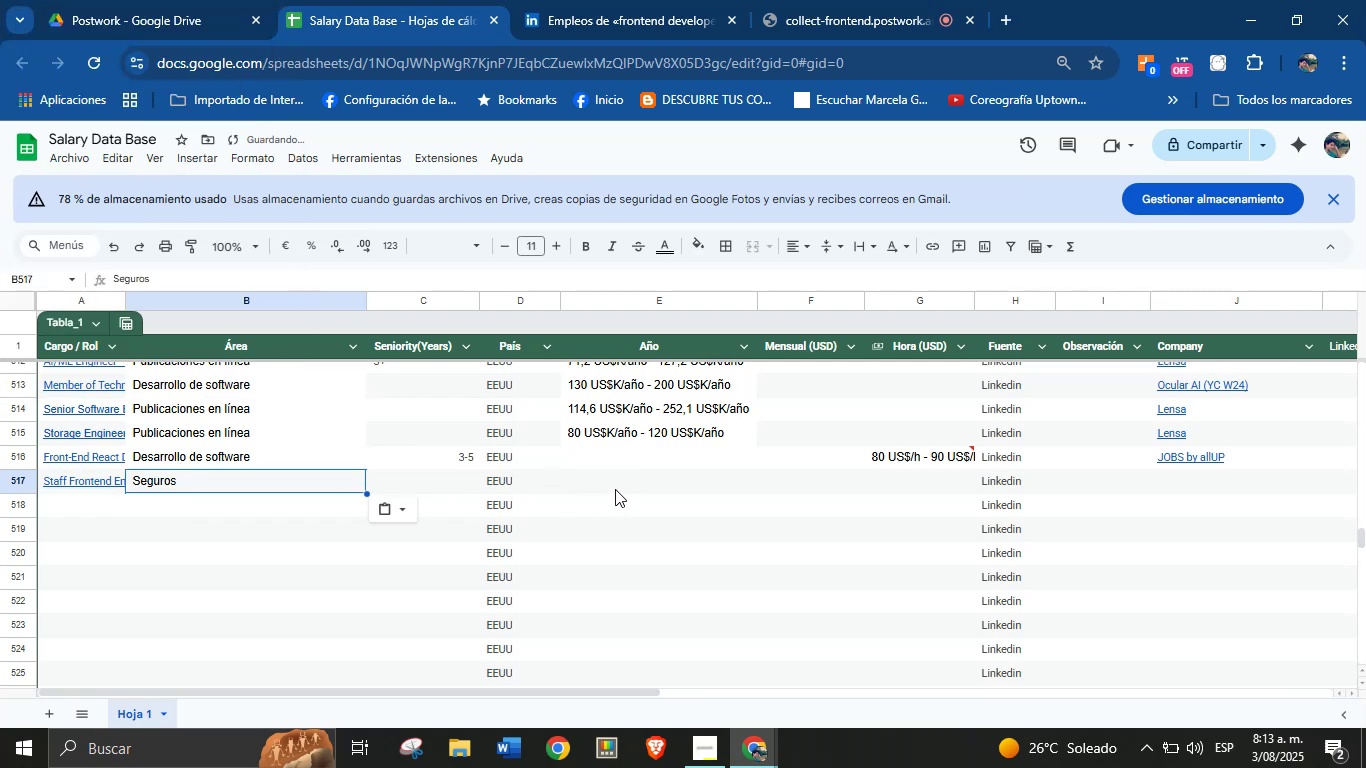 
key(Meta+MetaLeft)
 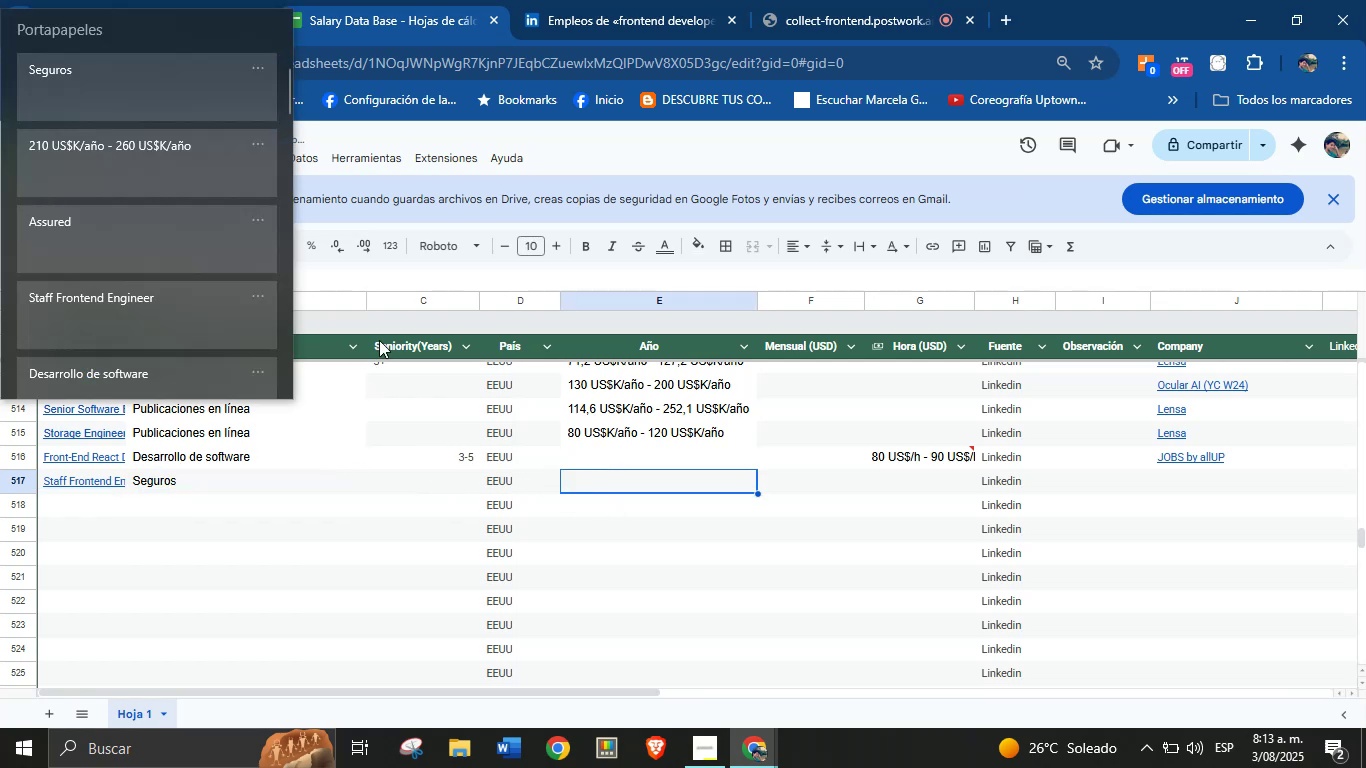 
key(Meta+MetaLeft)
 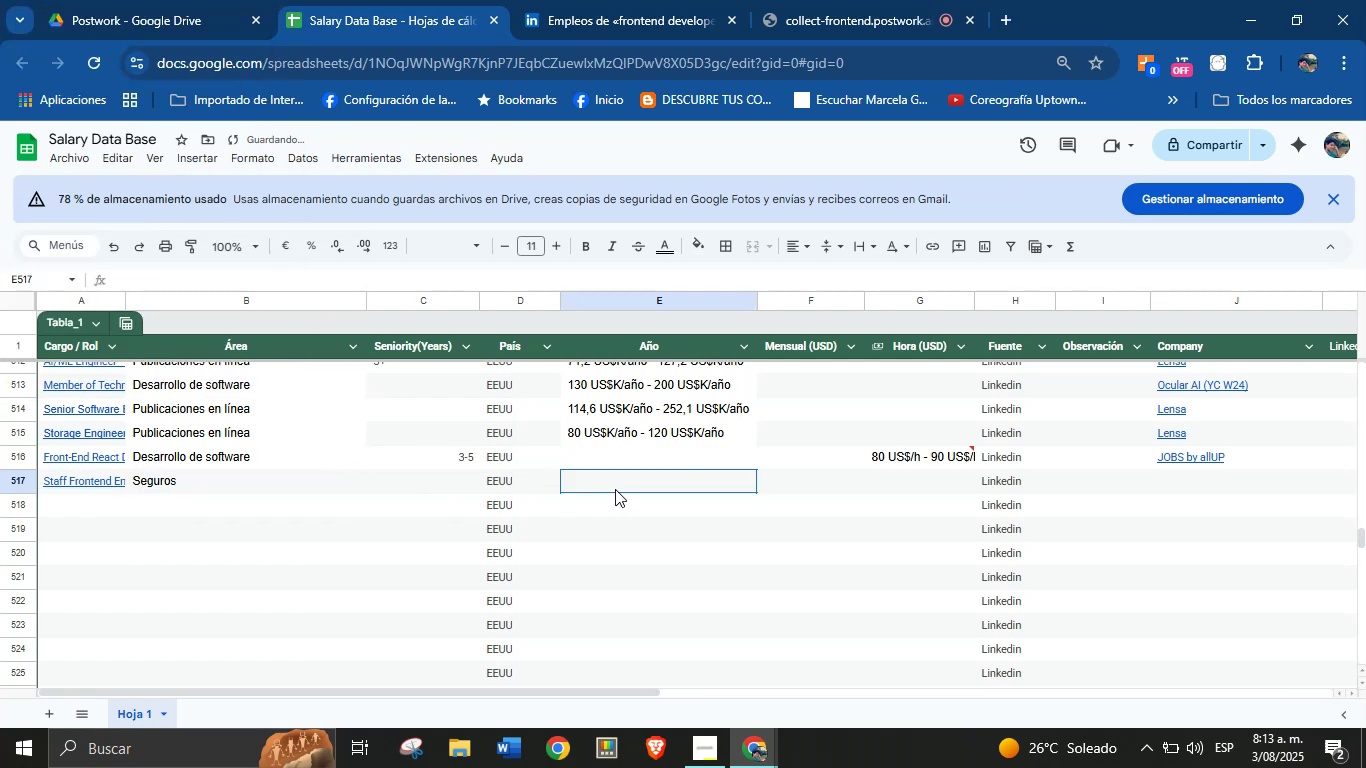 
key(Meta+V)
 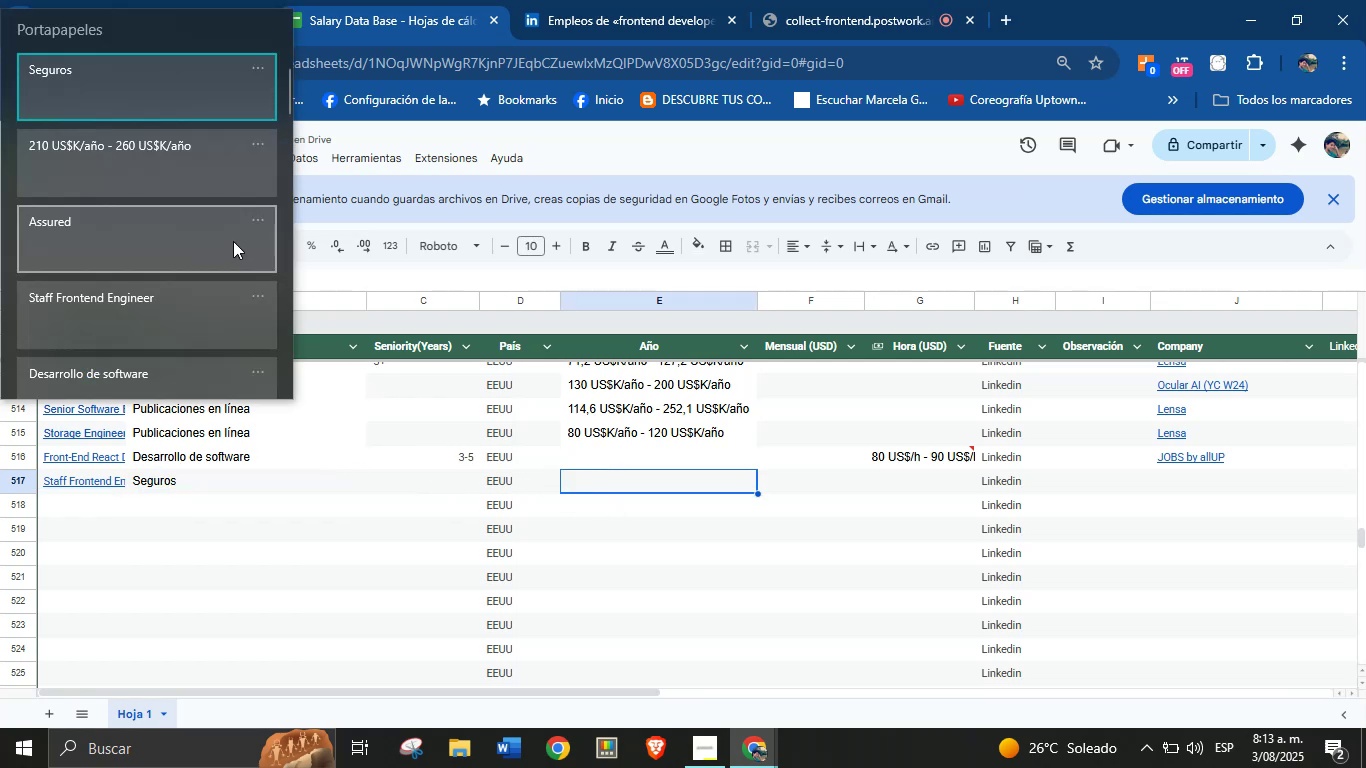 
left_click([197, 182])
 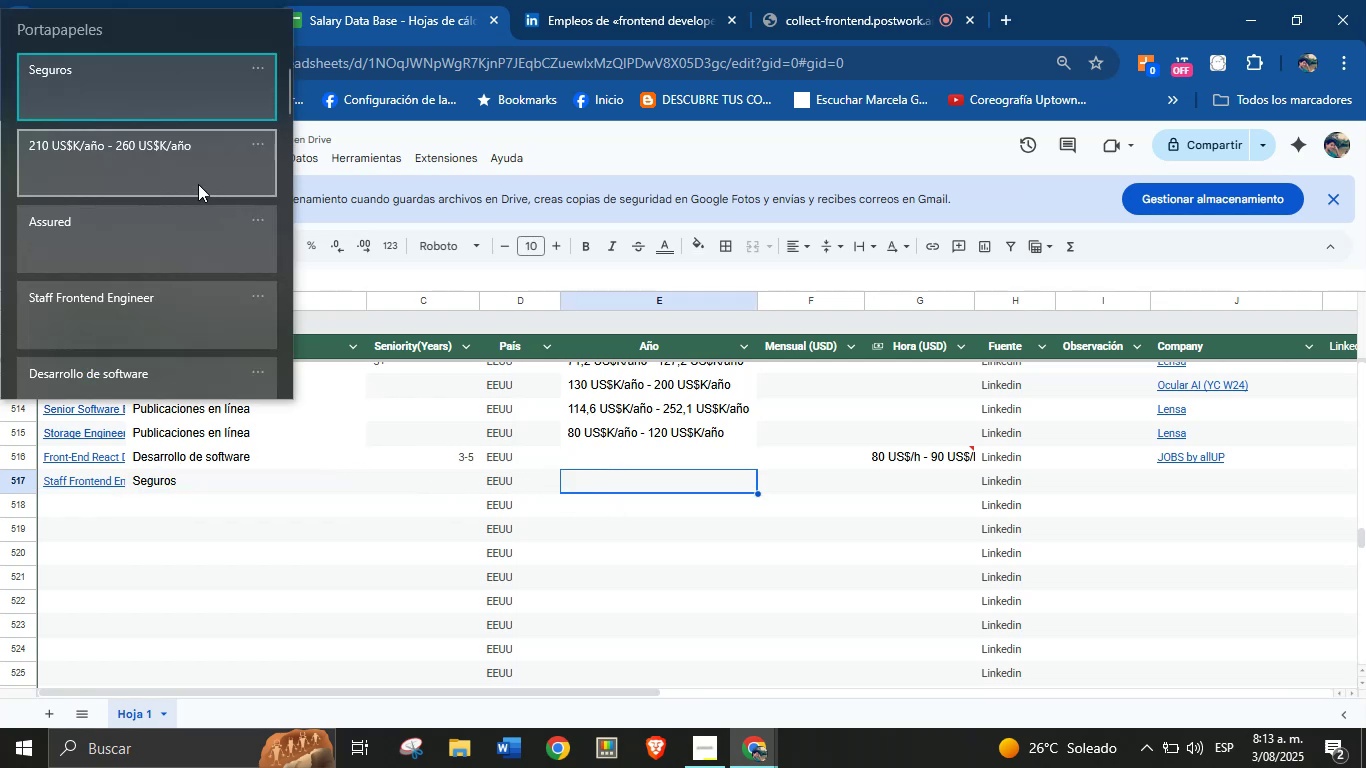 
key(Control+ControlLeft)
 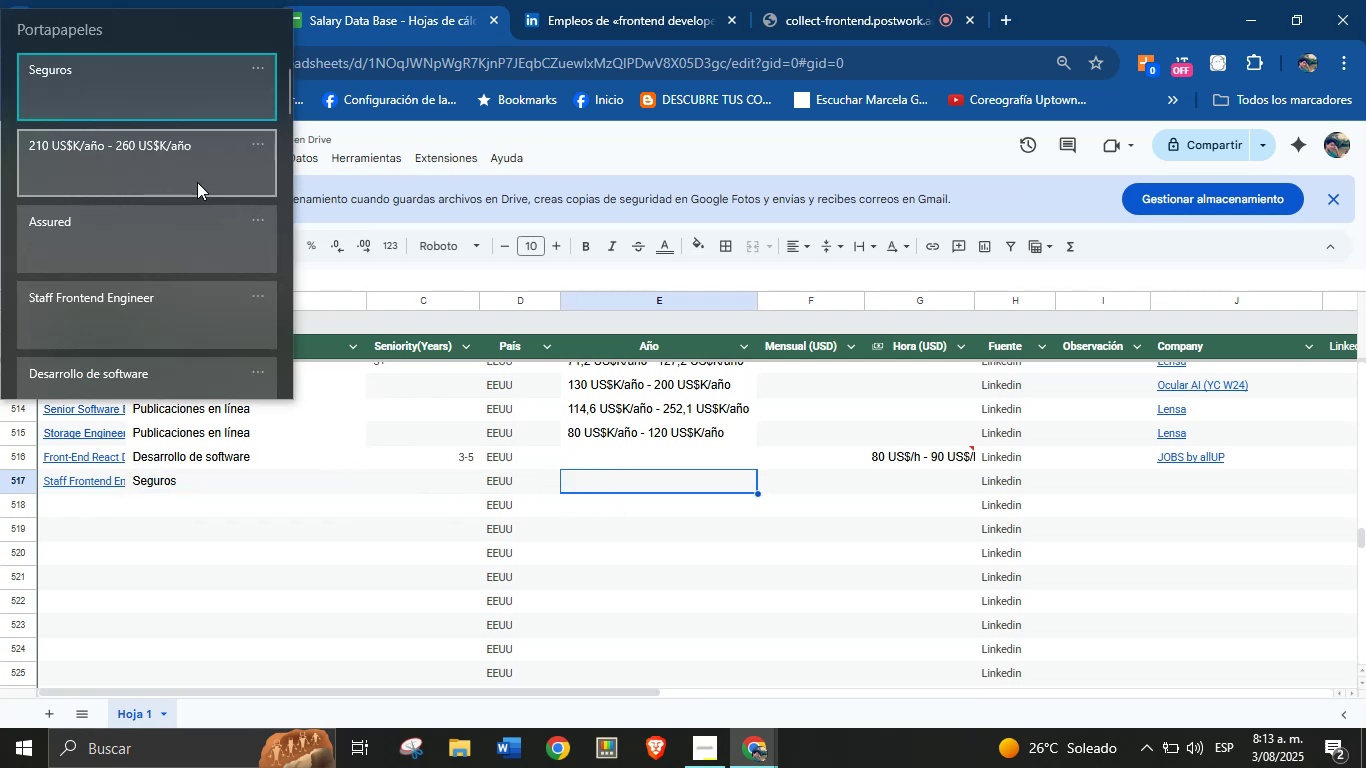 
key(Control+V)
 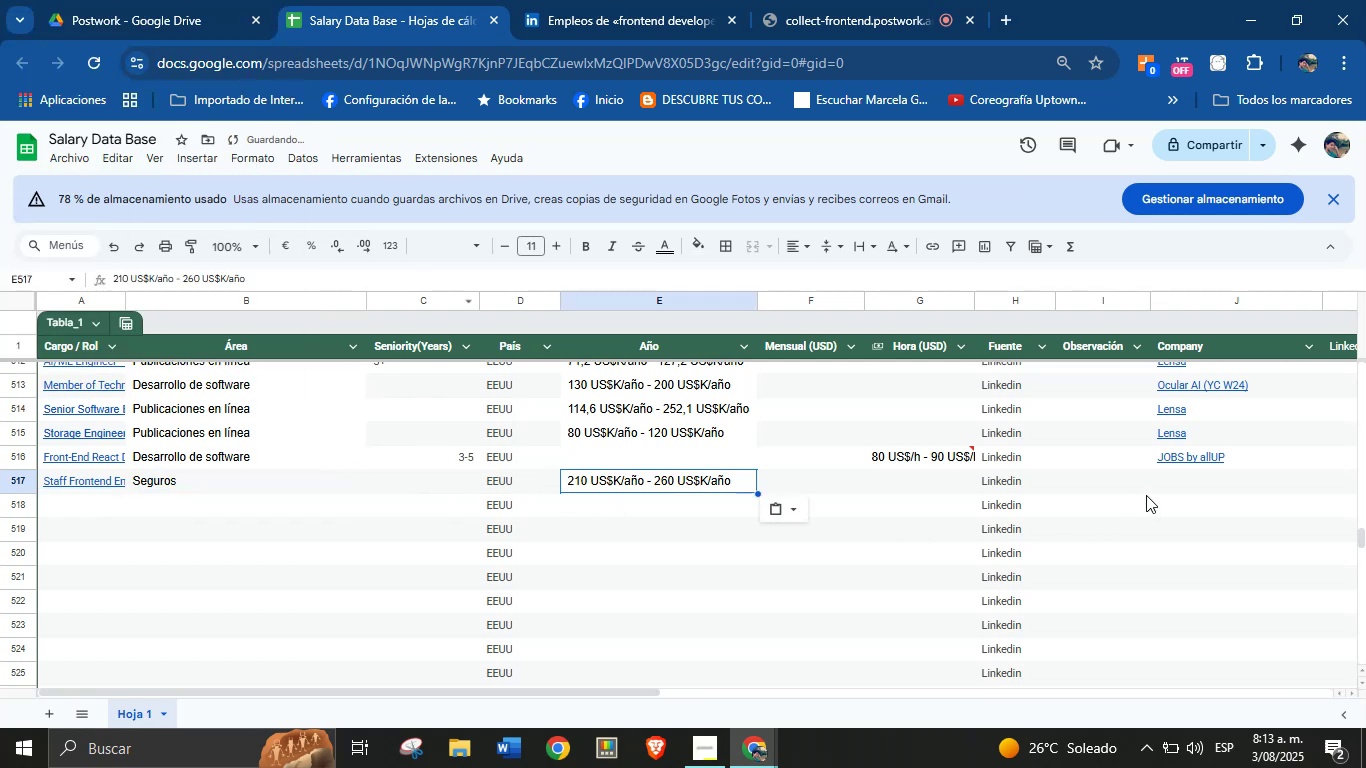 
key(Meta+V)
 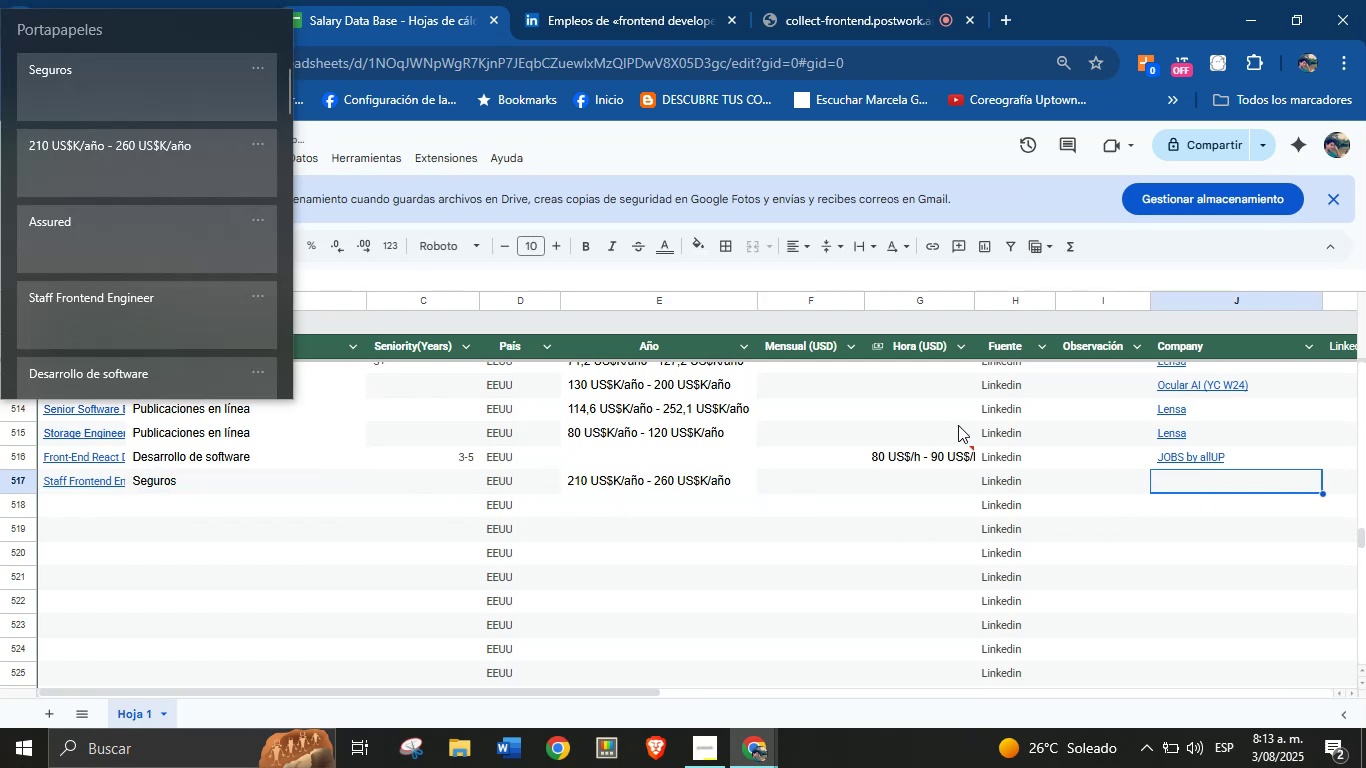 
key(Meta+MetaLeft)
 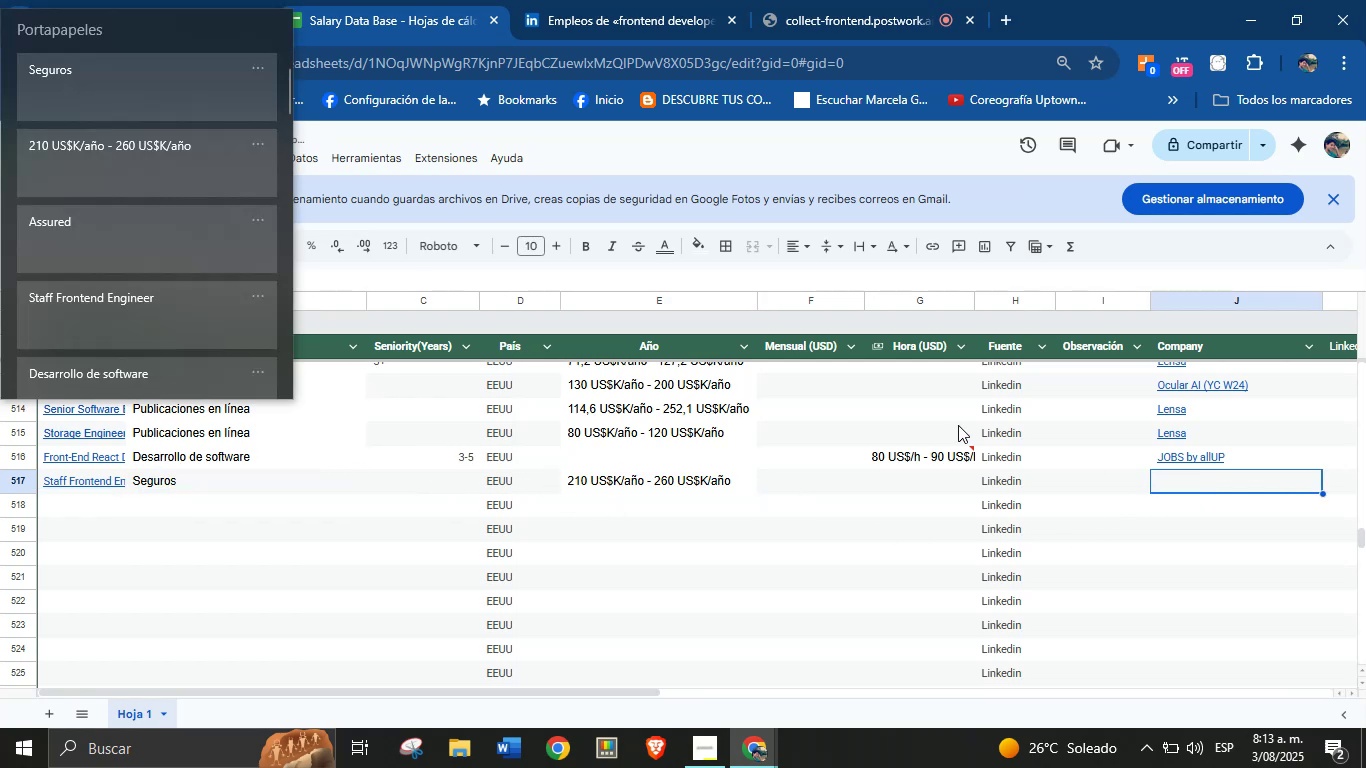 
key(Meta+MetaLeft)
 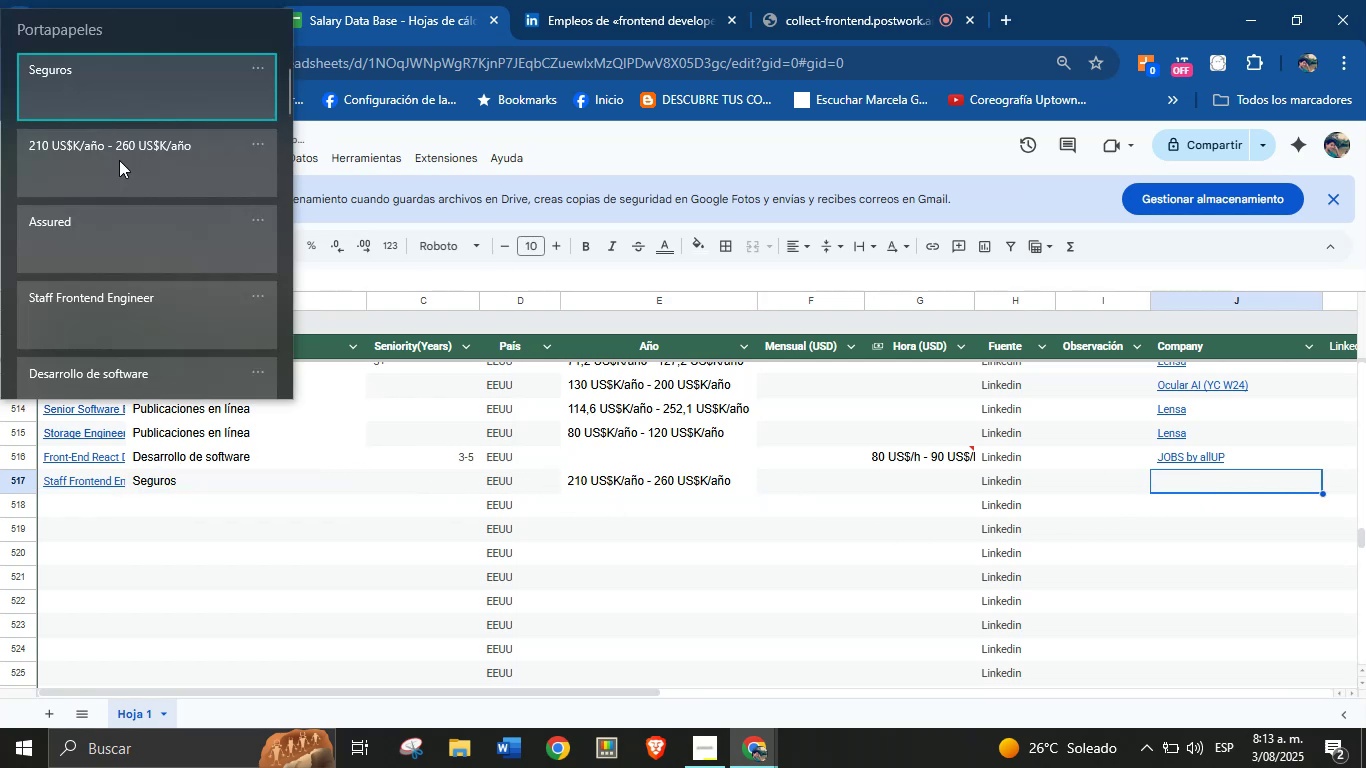 
left_click([132, 231])
 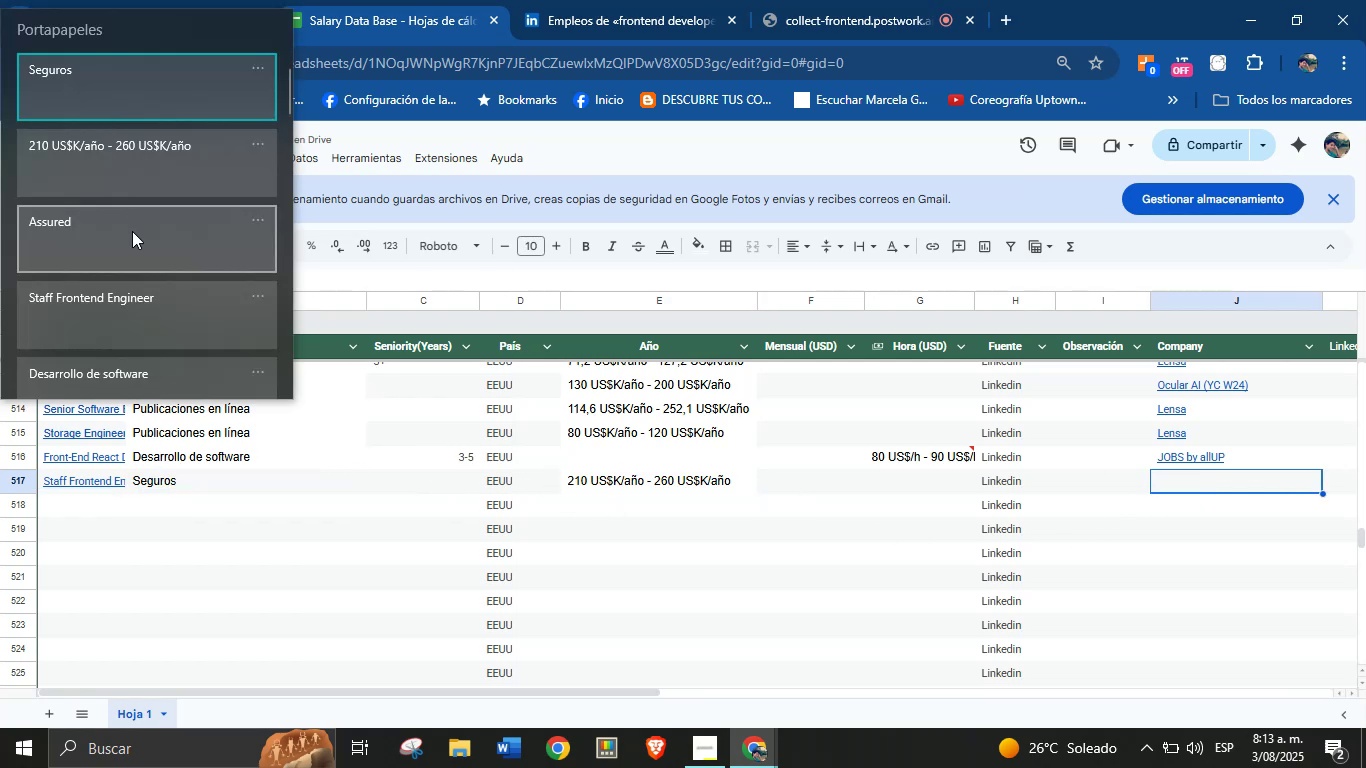 
key(Control+ControlLeft)
 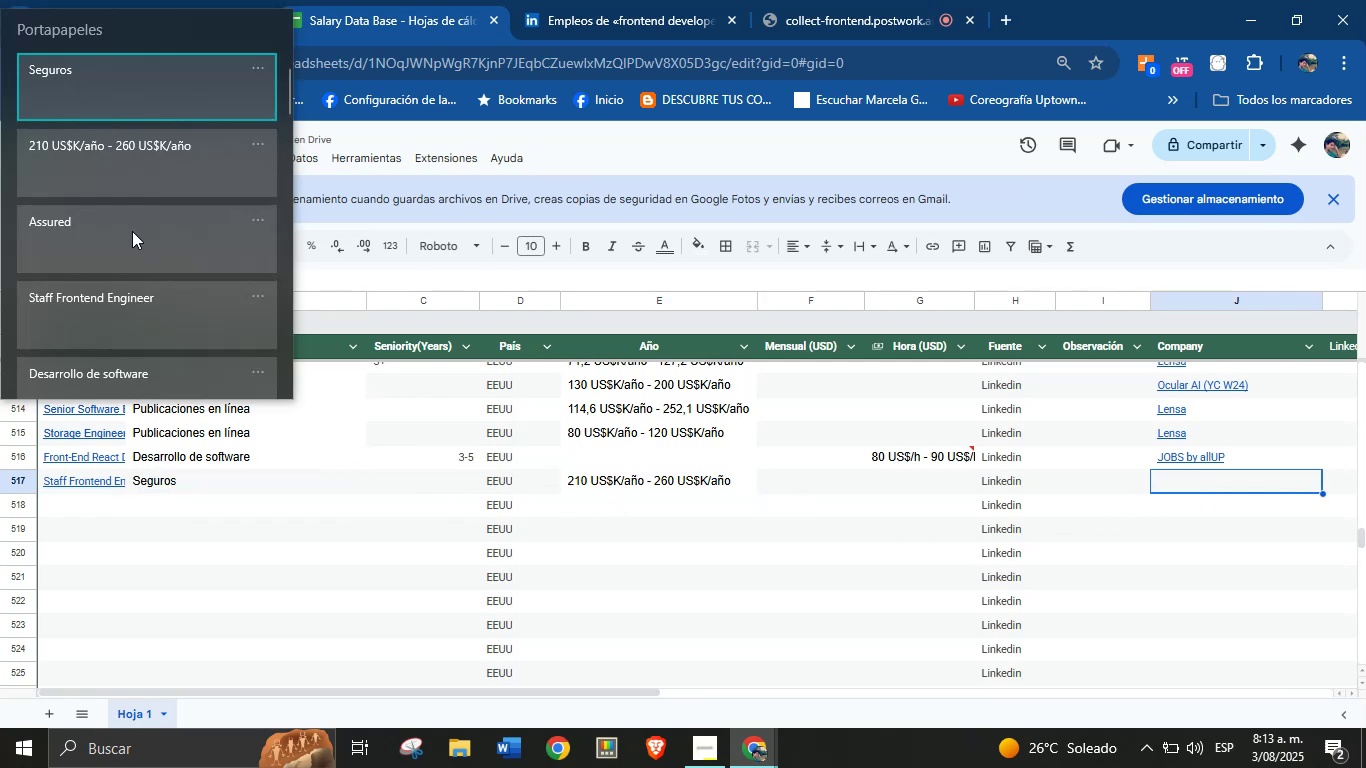 
key(Control+V)
 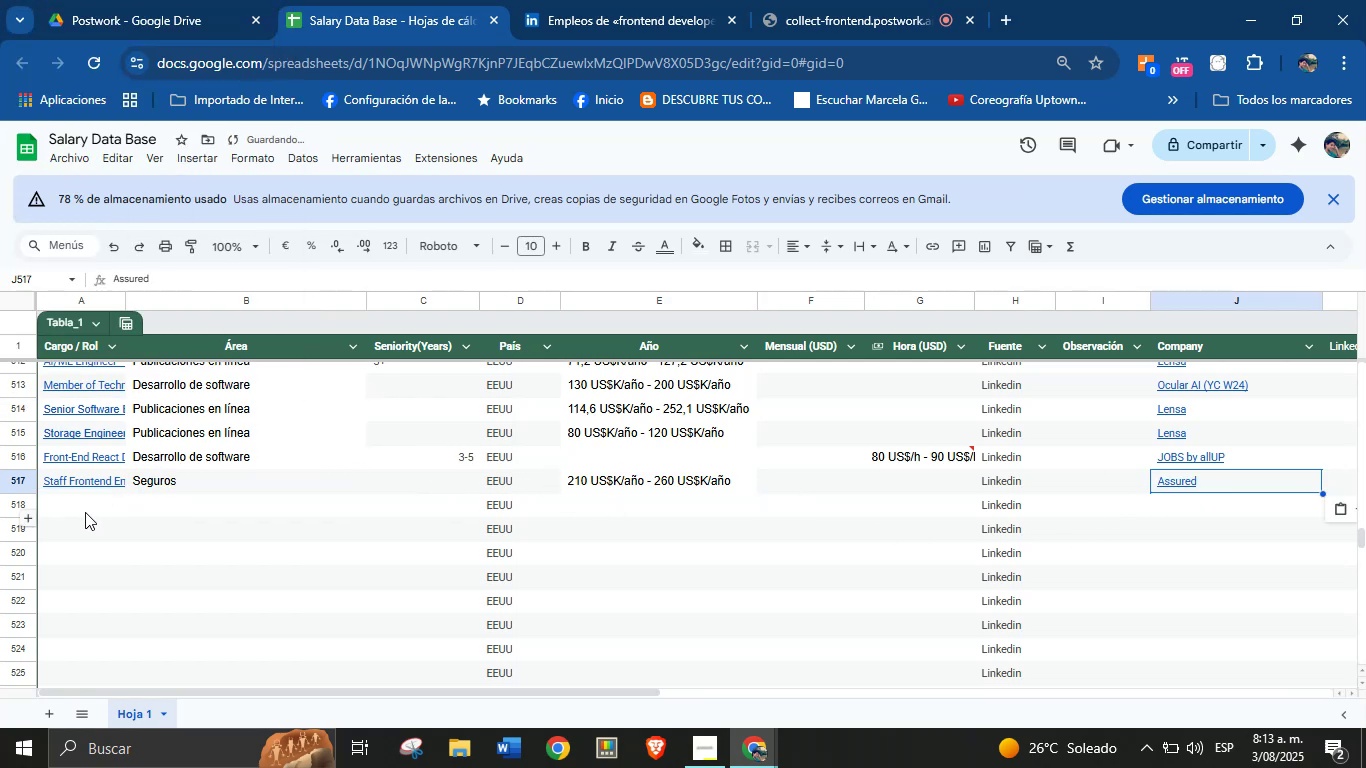 
left_click([78, 509])
 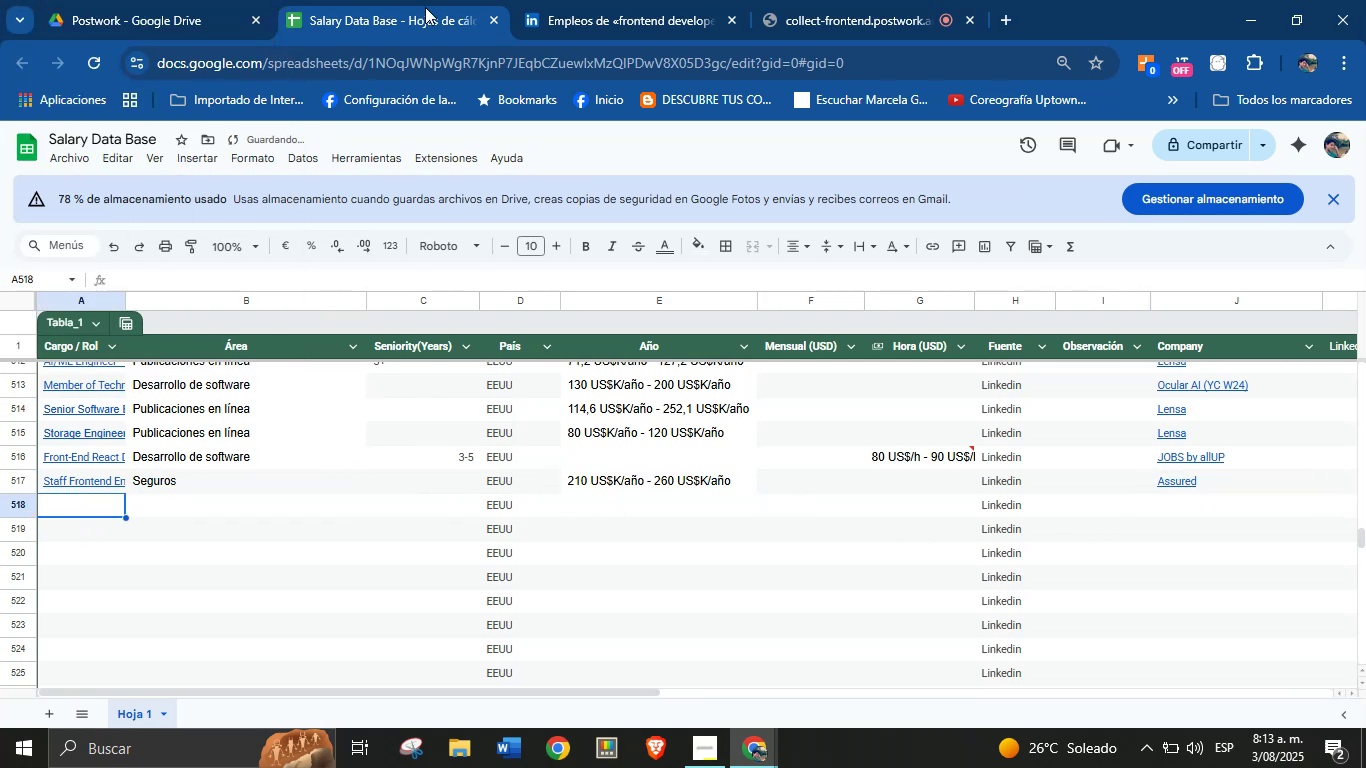 
left_click([626, 0])
 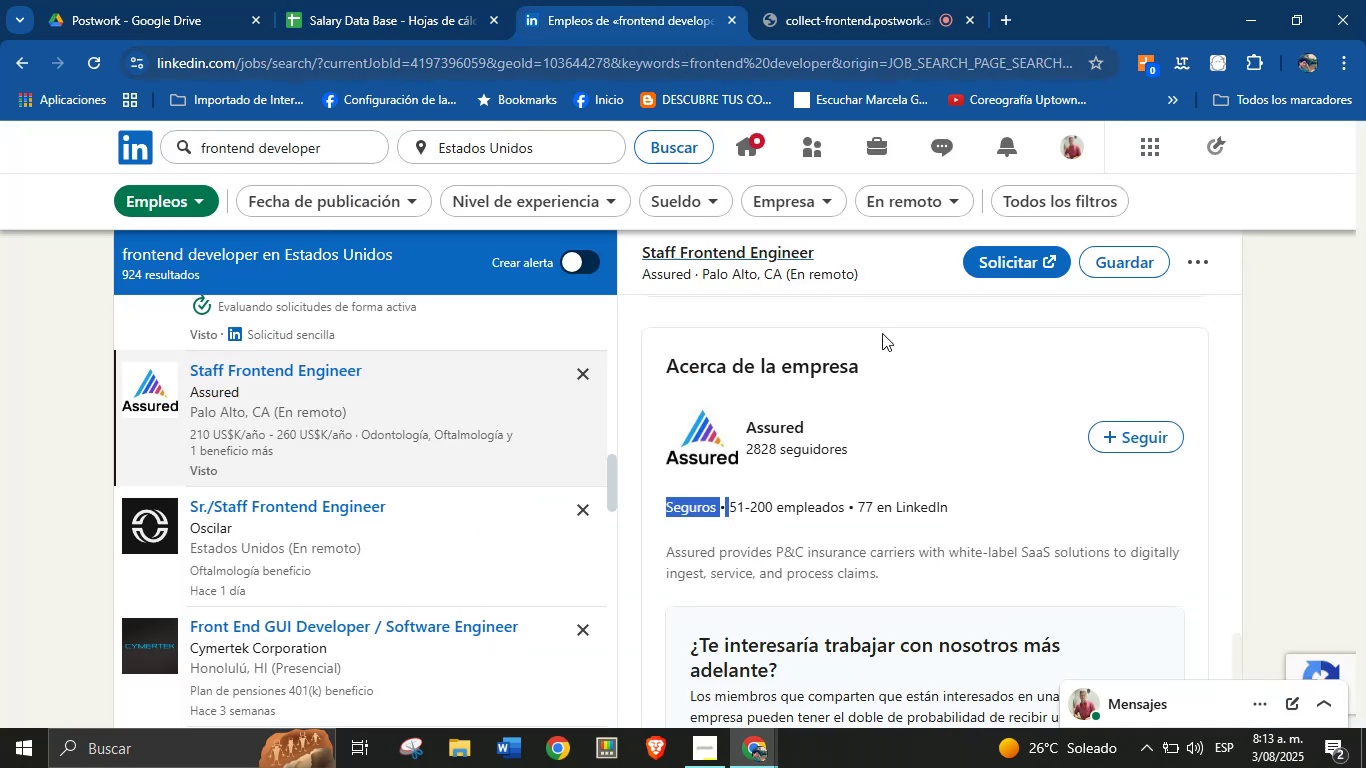 
scroll: coordinate [855, 494], scroll_direction: up, amount: 25.0
 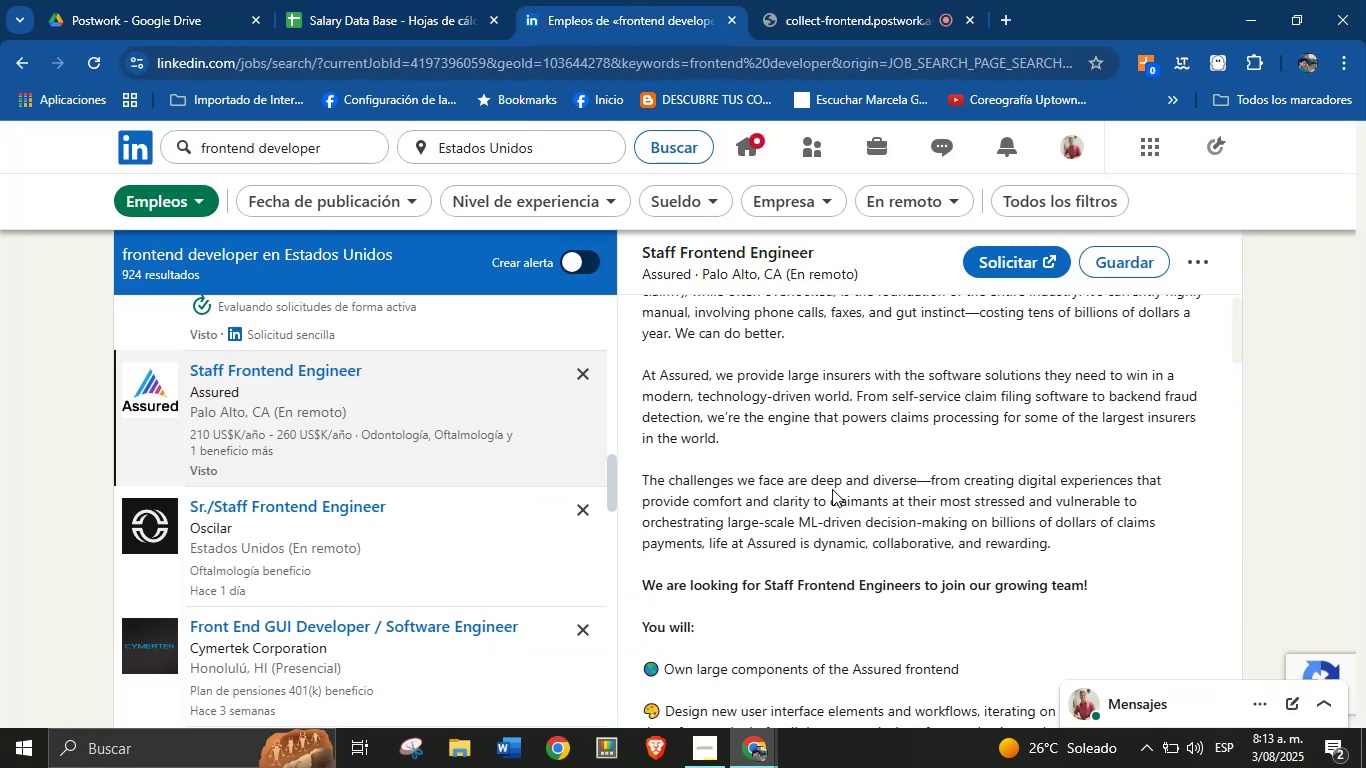 
left_click([829, 489])
 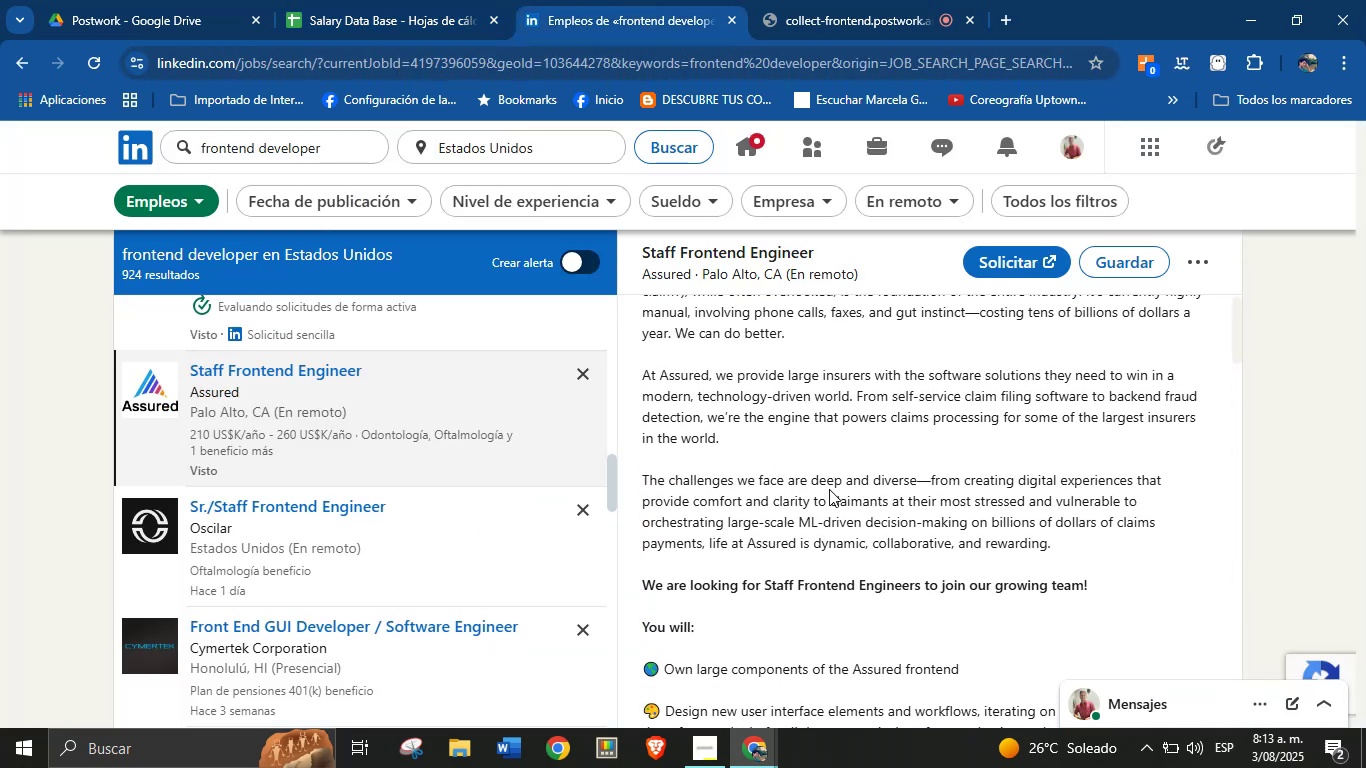 
scroll: coordinate [828, 507], scroll_direction: up, amount: 6.0
 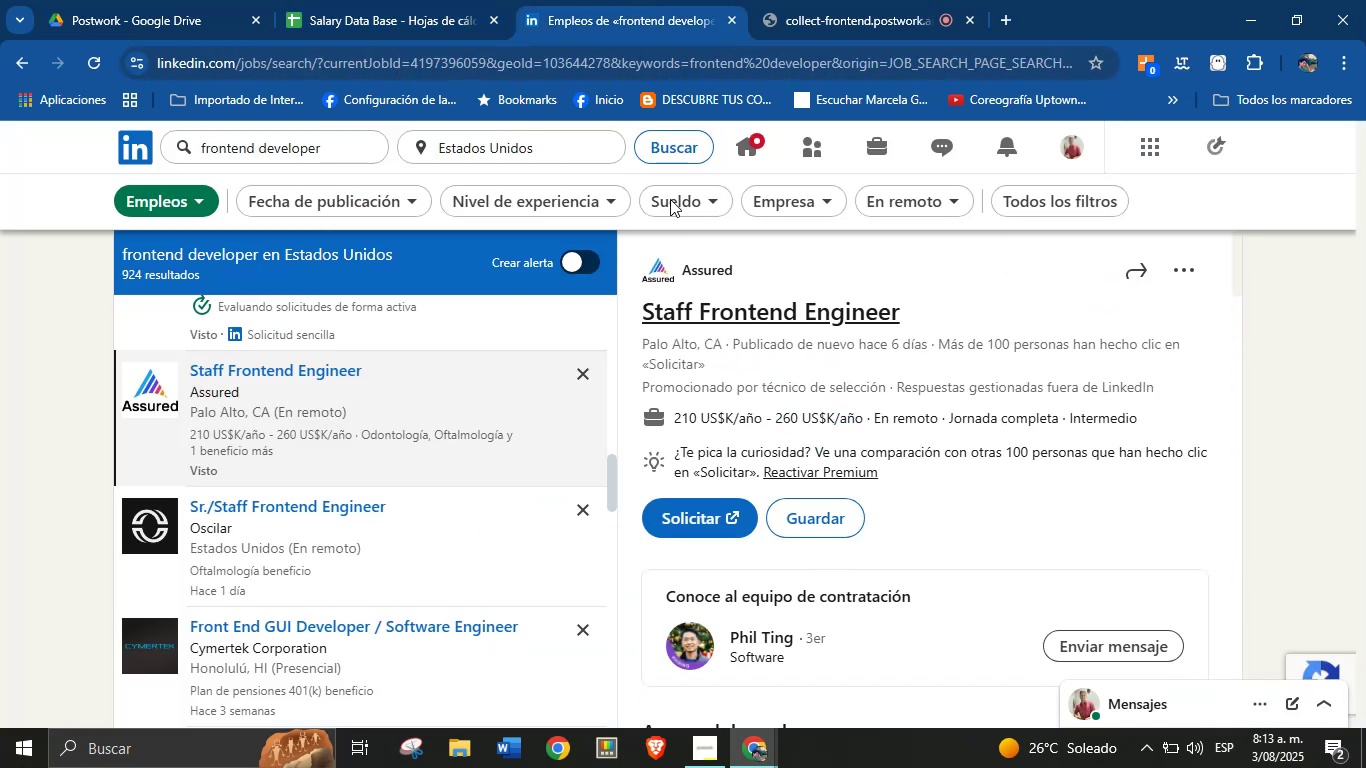 
left_click([419, 0])
 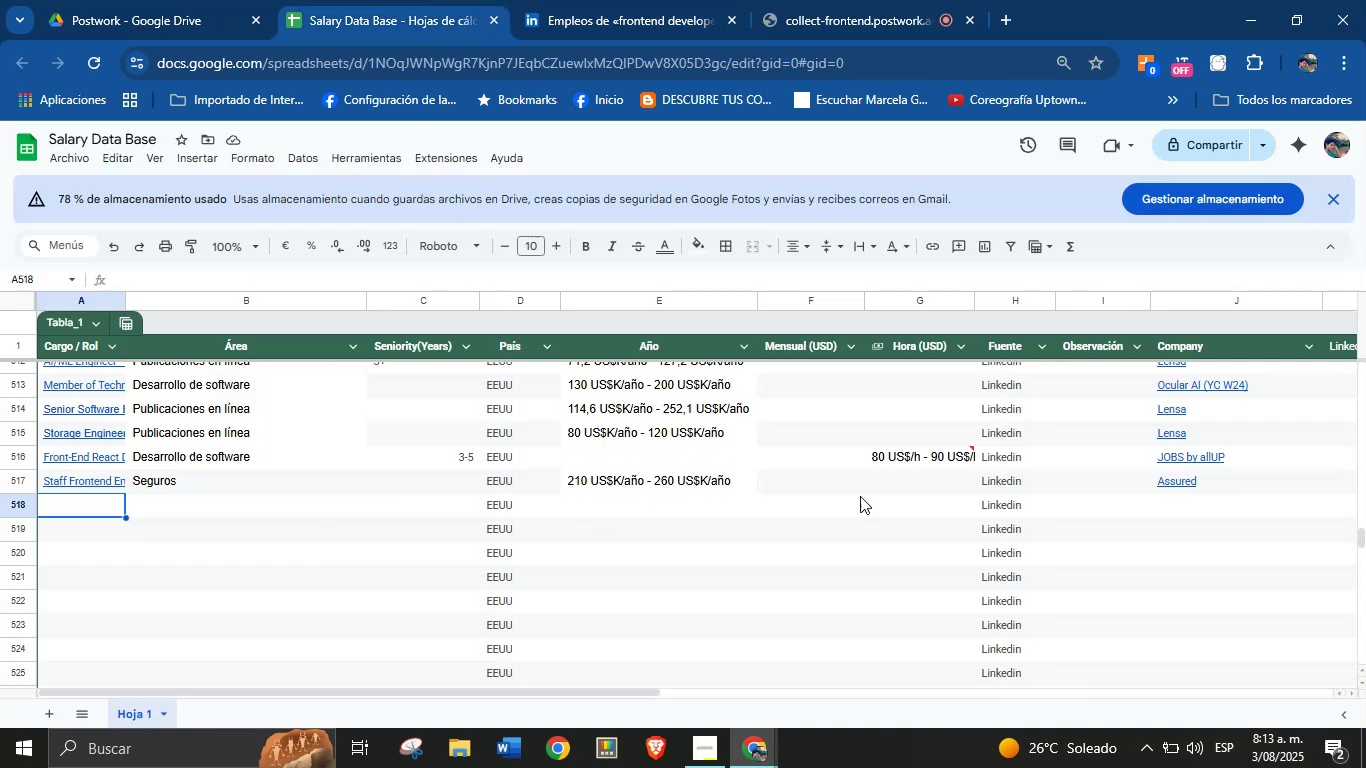 
left_click([1166, 505])
 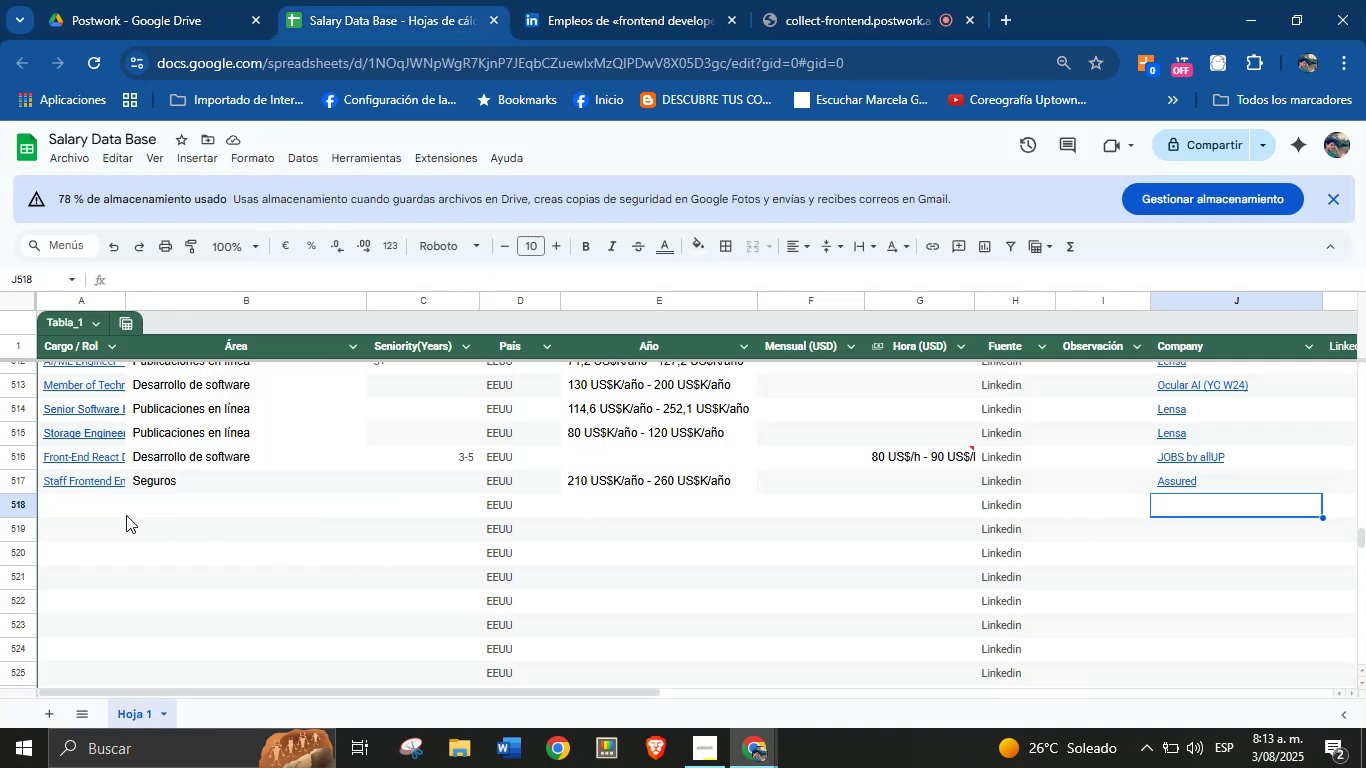 
left_click([82, 504])
 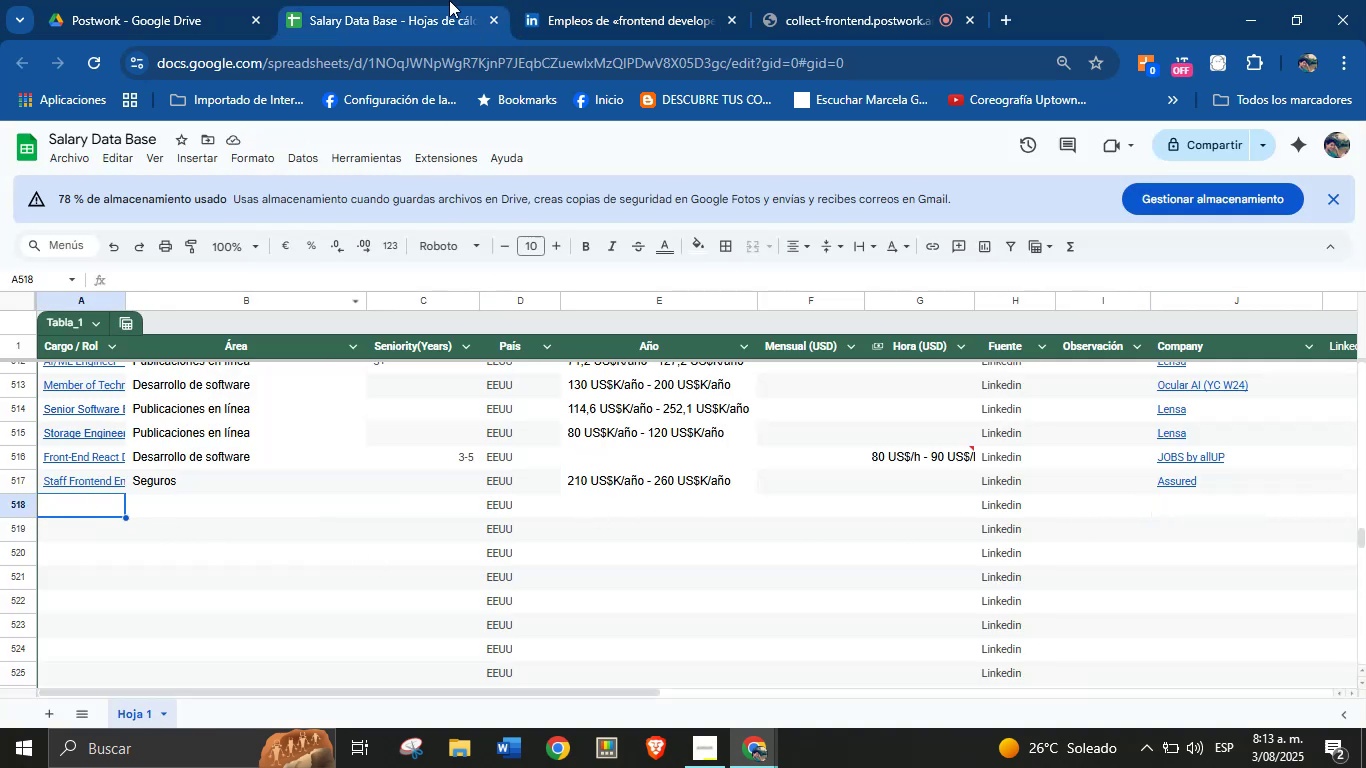 
left_click([538, 0])
 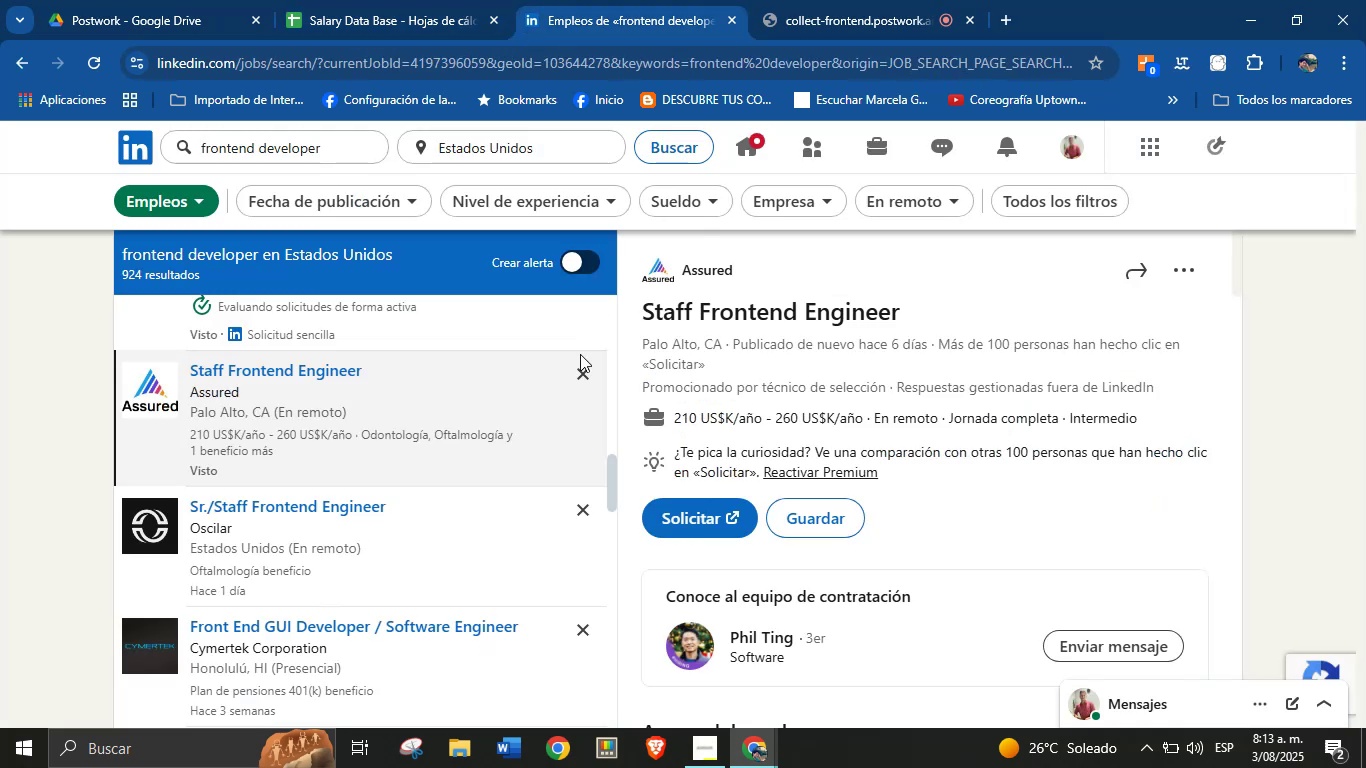 
scroll: coordinate [328, 496], scroll_direction: down, amount: 10.0
 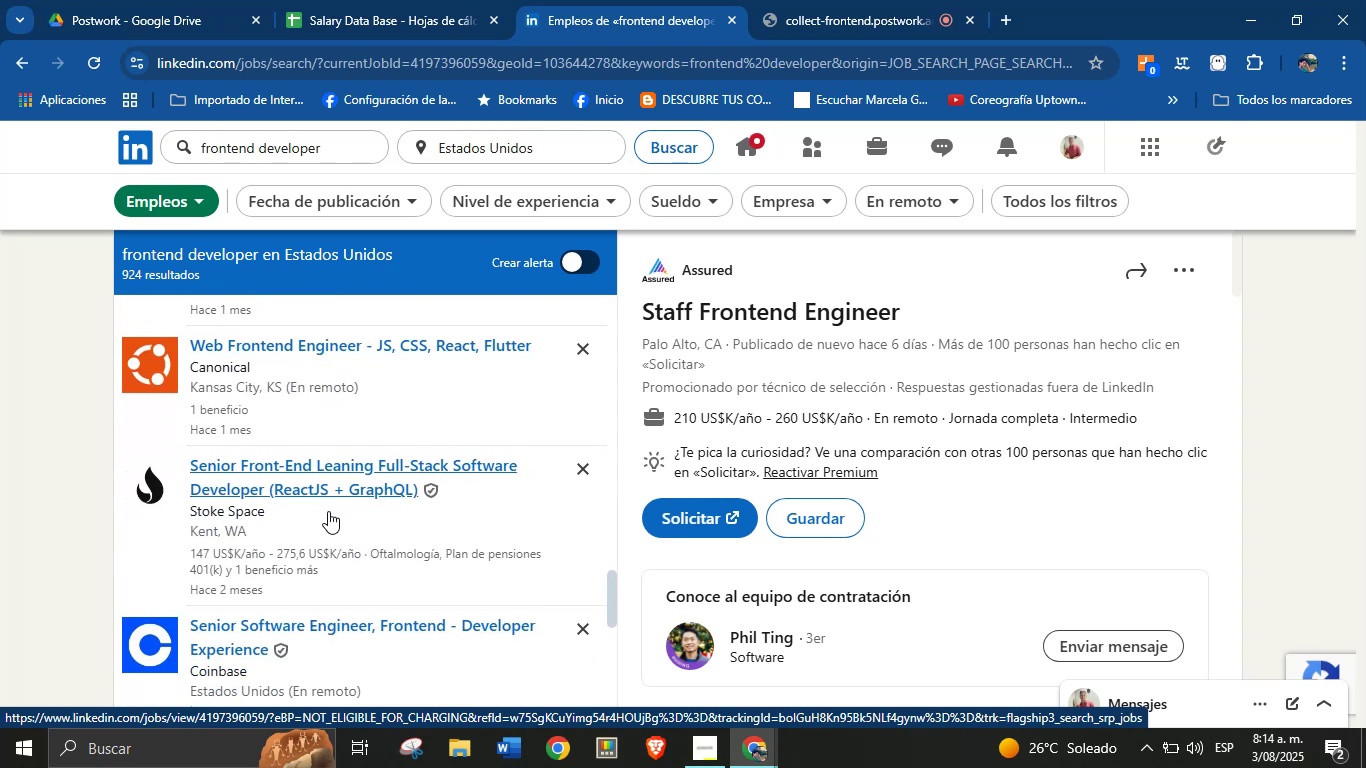 
left_click([328, 511])
 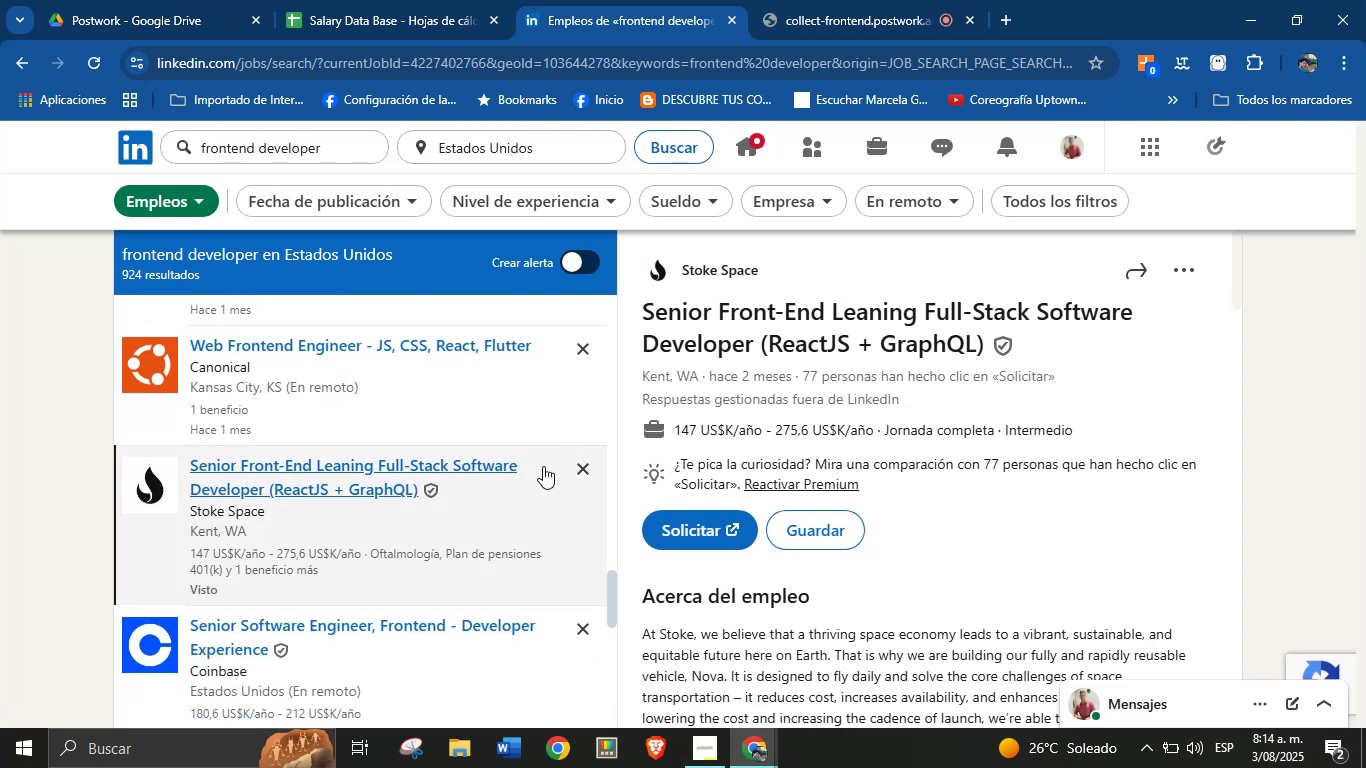 
left_click_drag(start_coordinate=[781, 268], to_coordinate=[682, 276])
 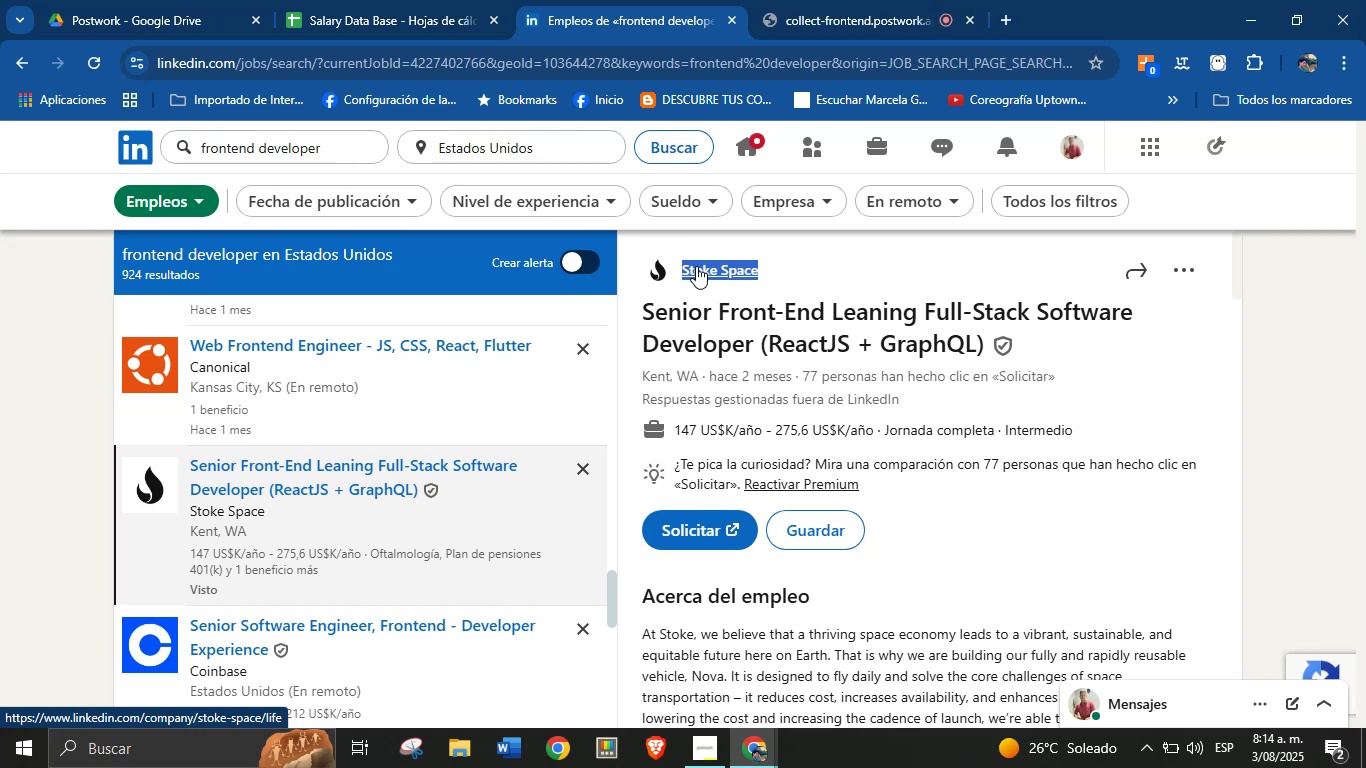 
key(Alt+AltLeft)
 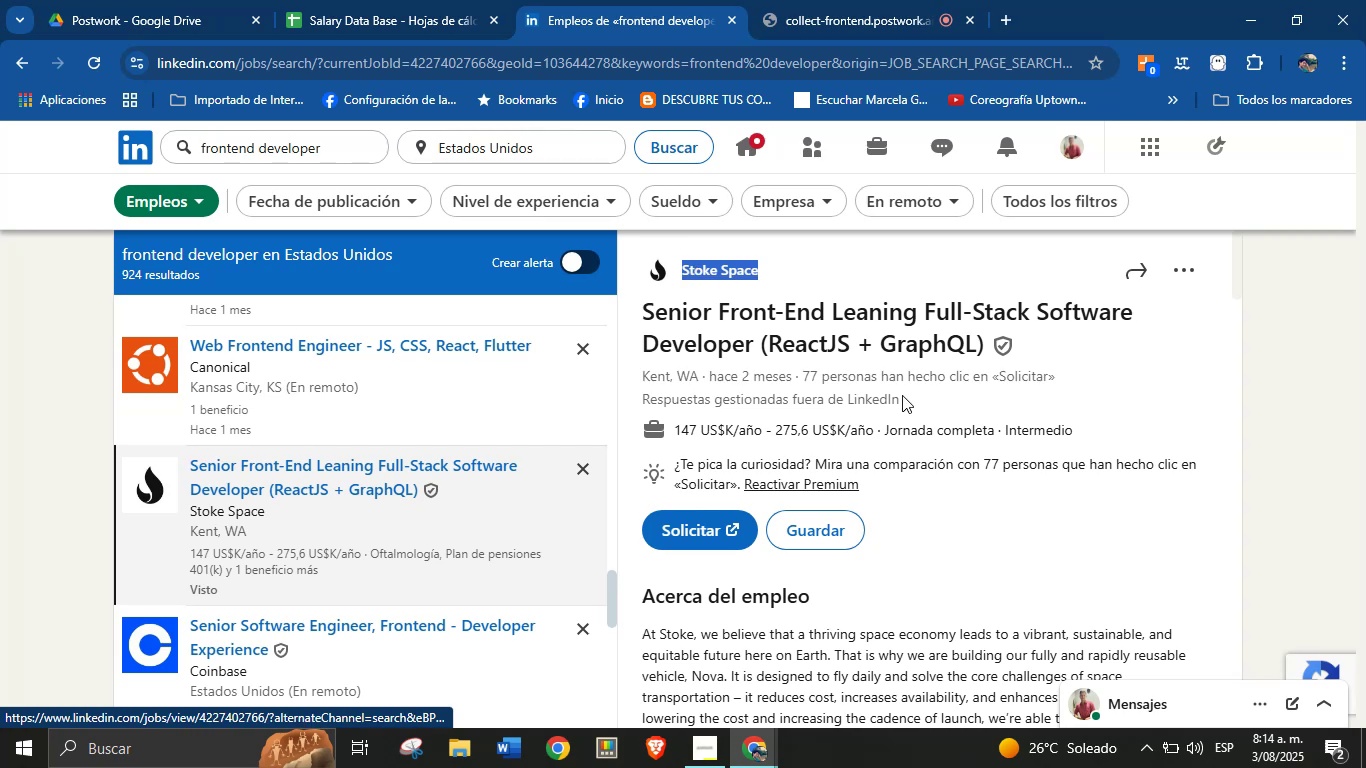 
key(Alt+Control+C)
 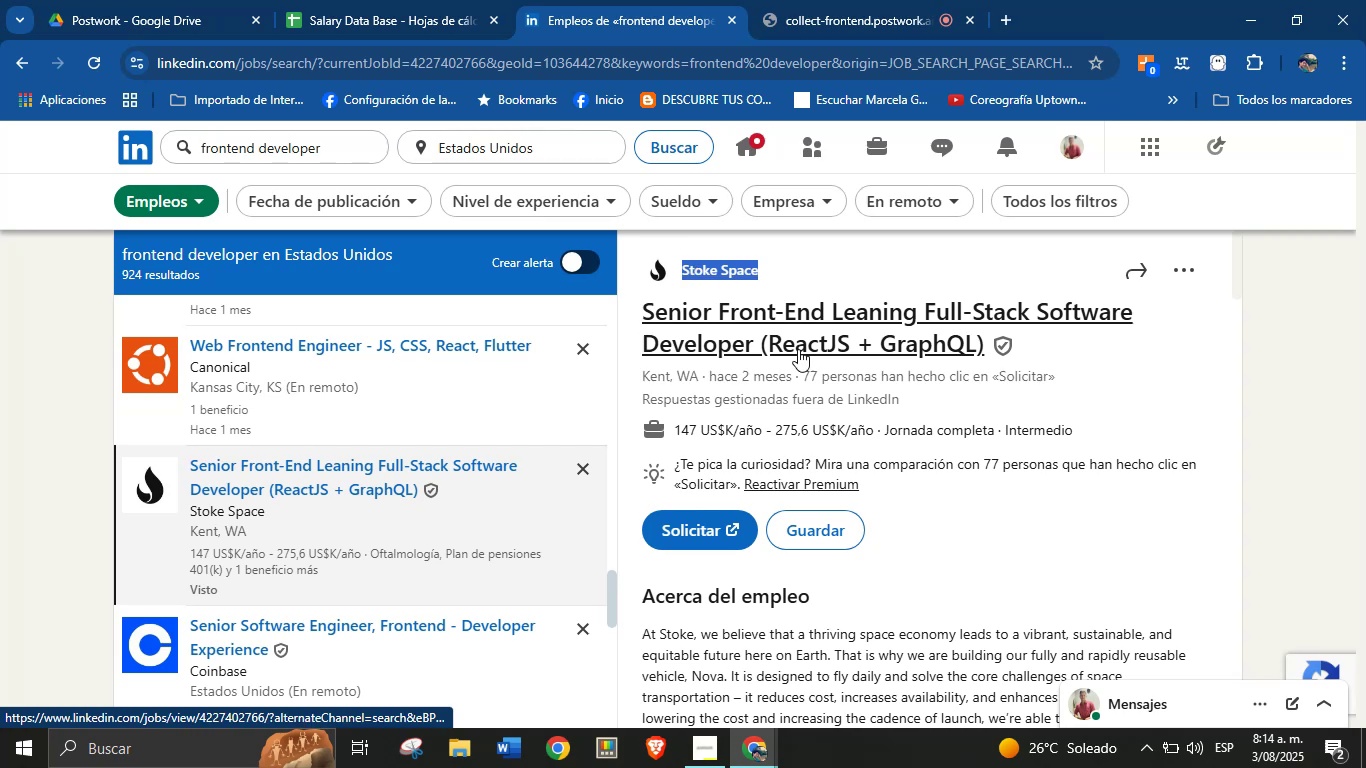 
key(Alt+Control+ControlLeft)
 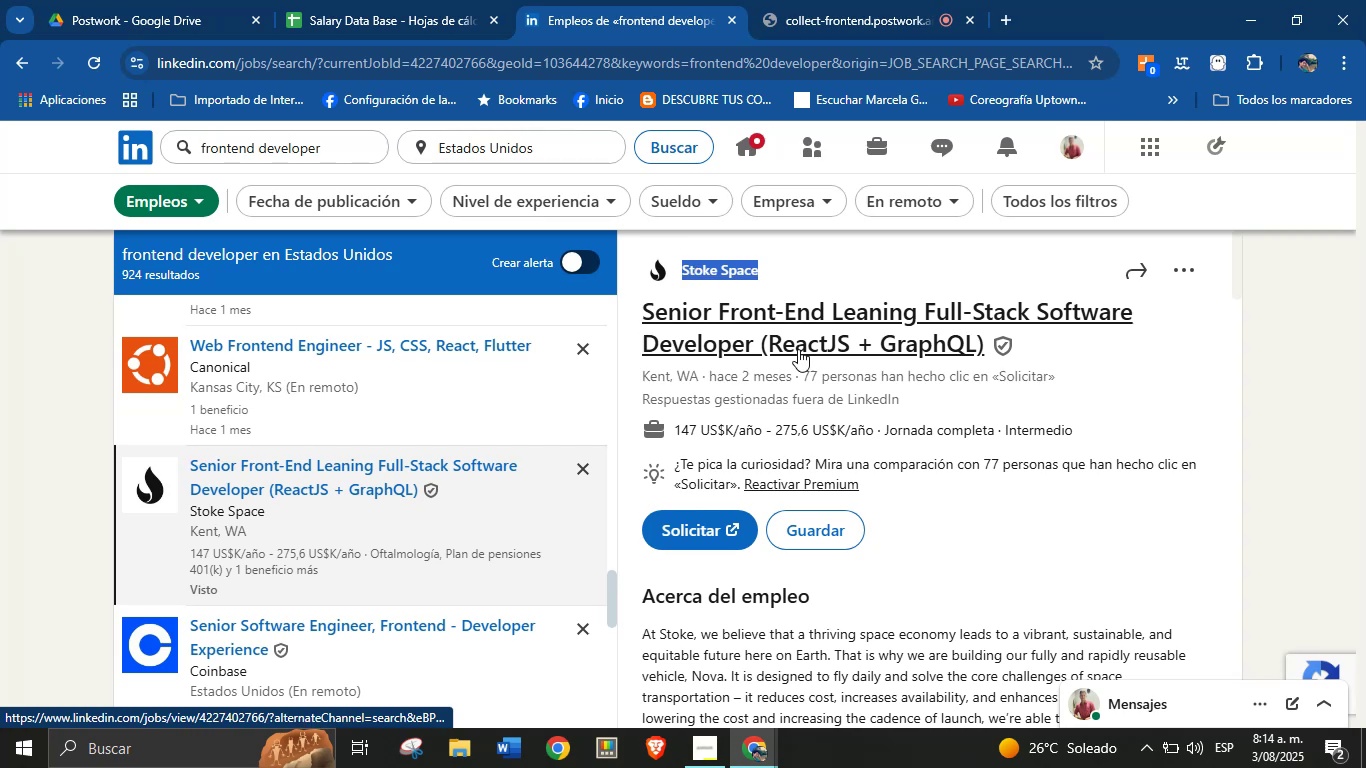 
left_click([929, 413])
 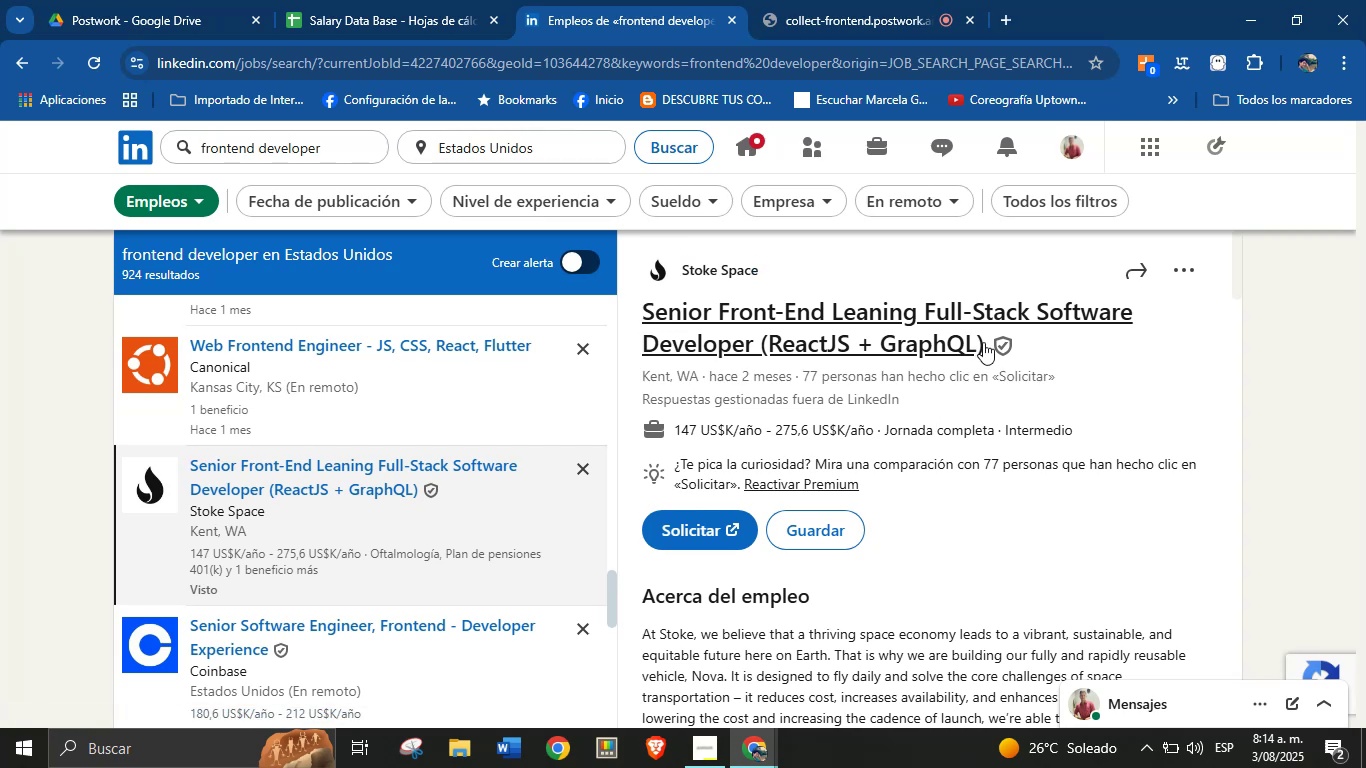 
left_click_drag(start_coordinate=[986, 343], to_coordinate=[646, 317])
 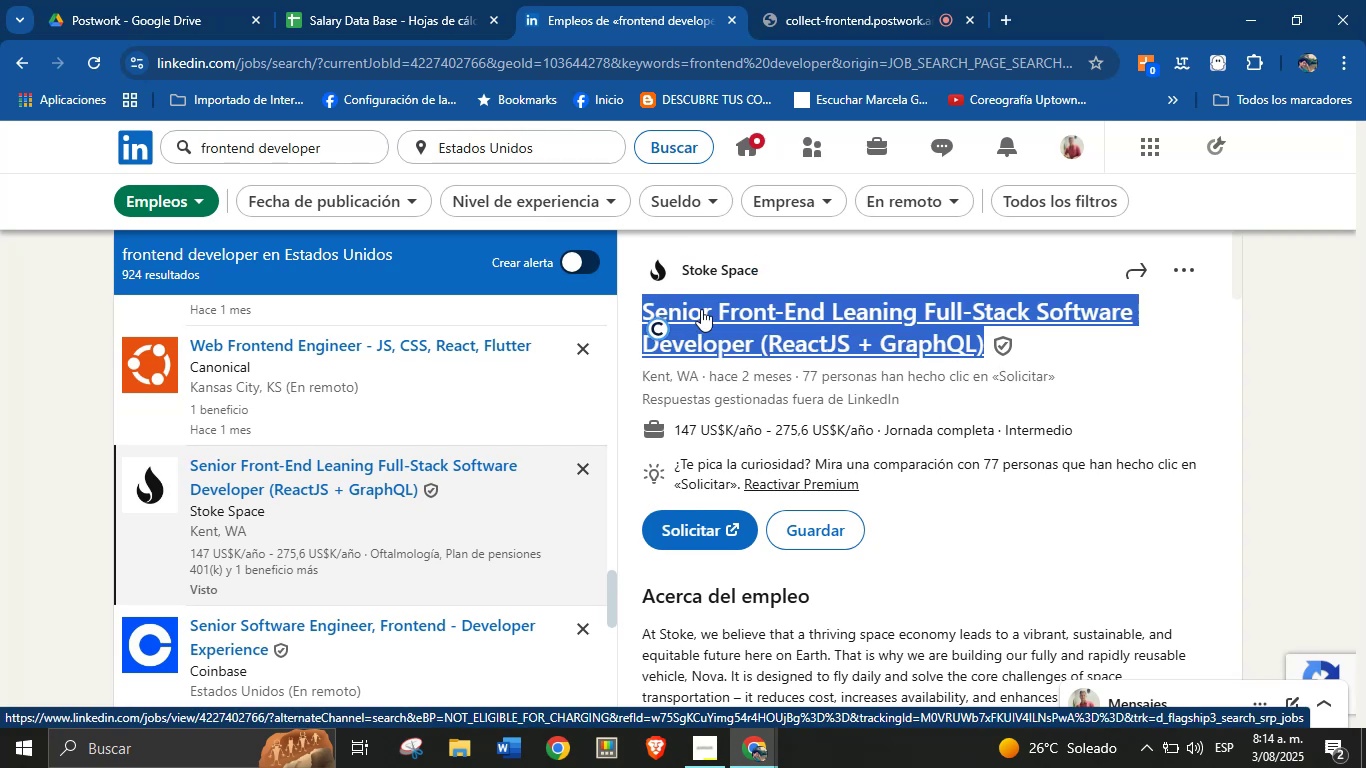 
key(Alt+AltLeft)
 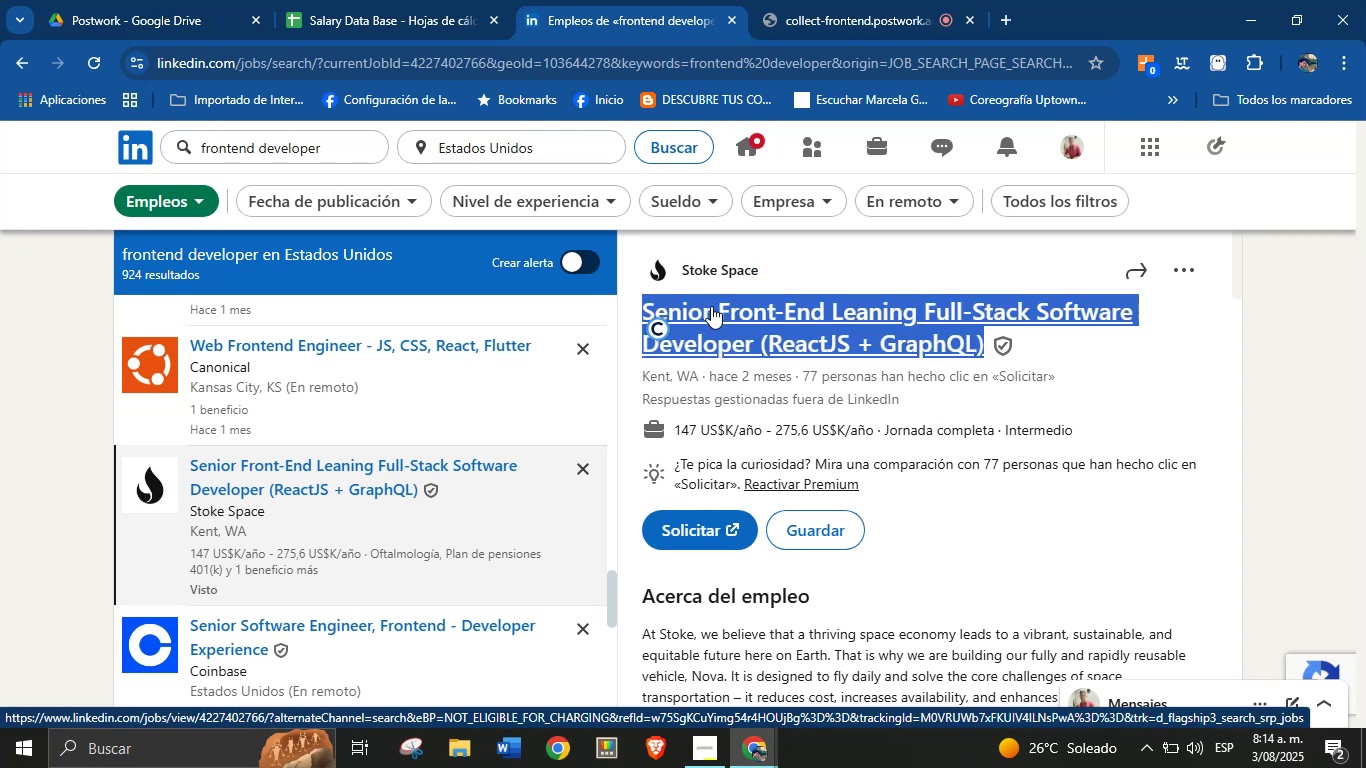 
key(Alt+Control+ControlLeft)
 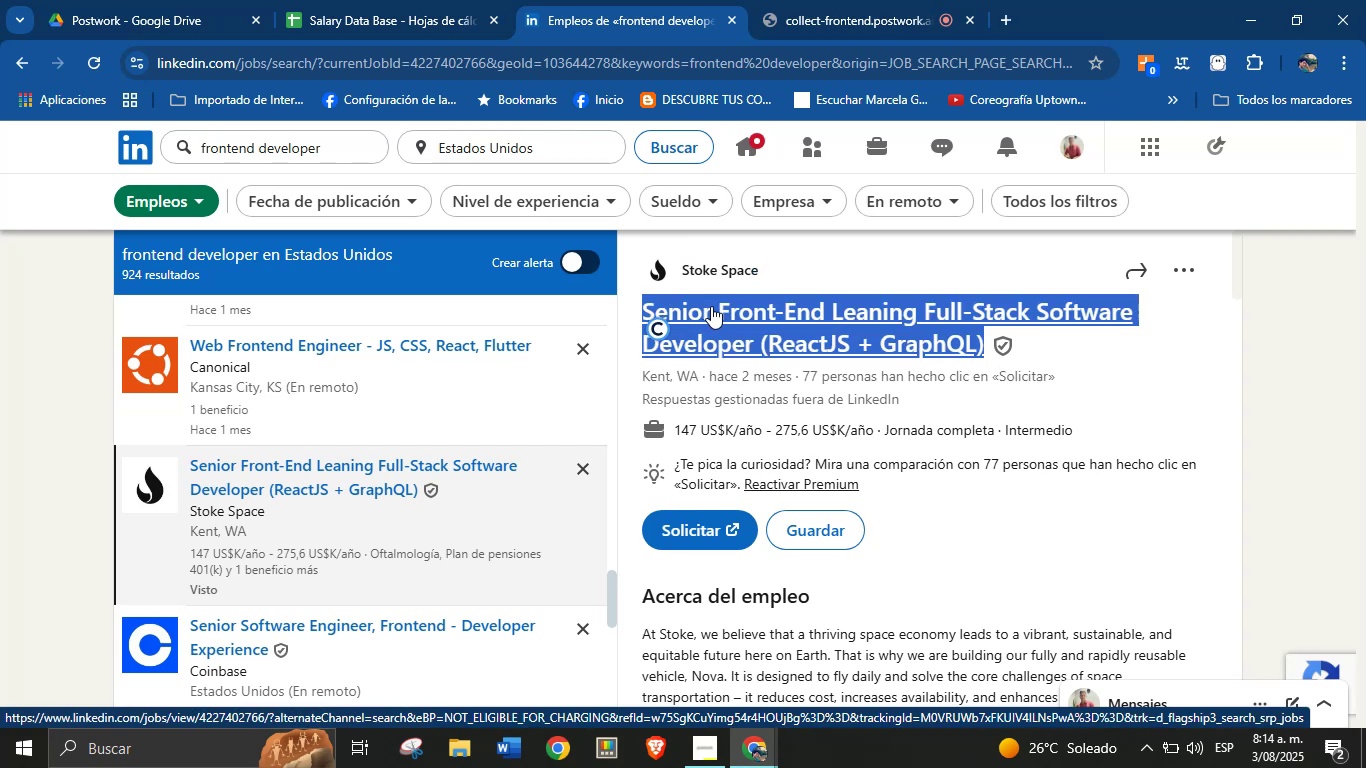 
key(Alt+Control+C)
 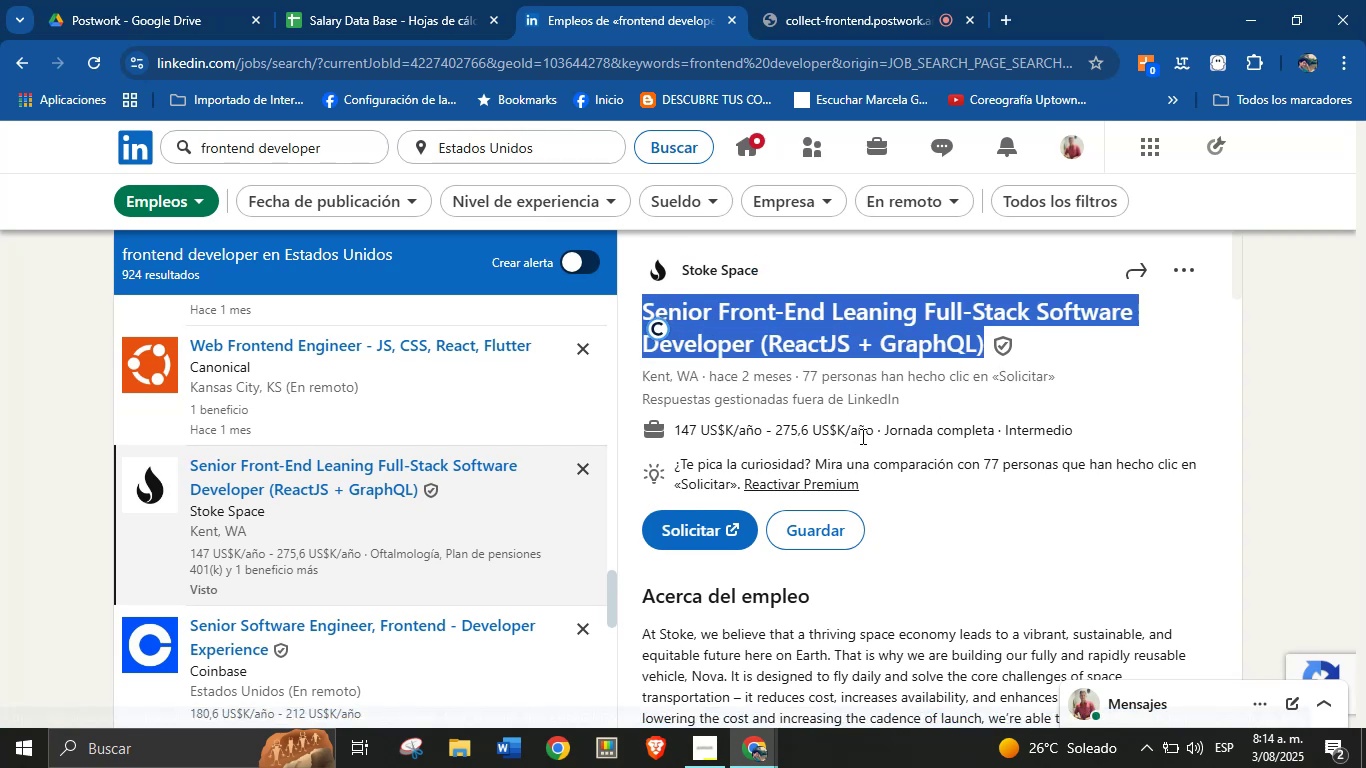 
left_click_drag(start_coordinate=[875, 432], to_coordinate=[677, 426])
 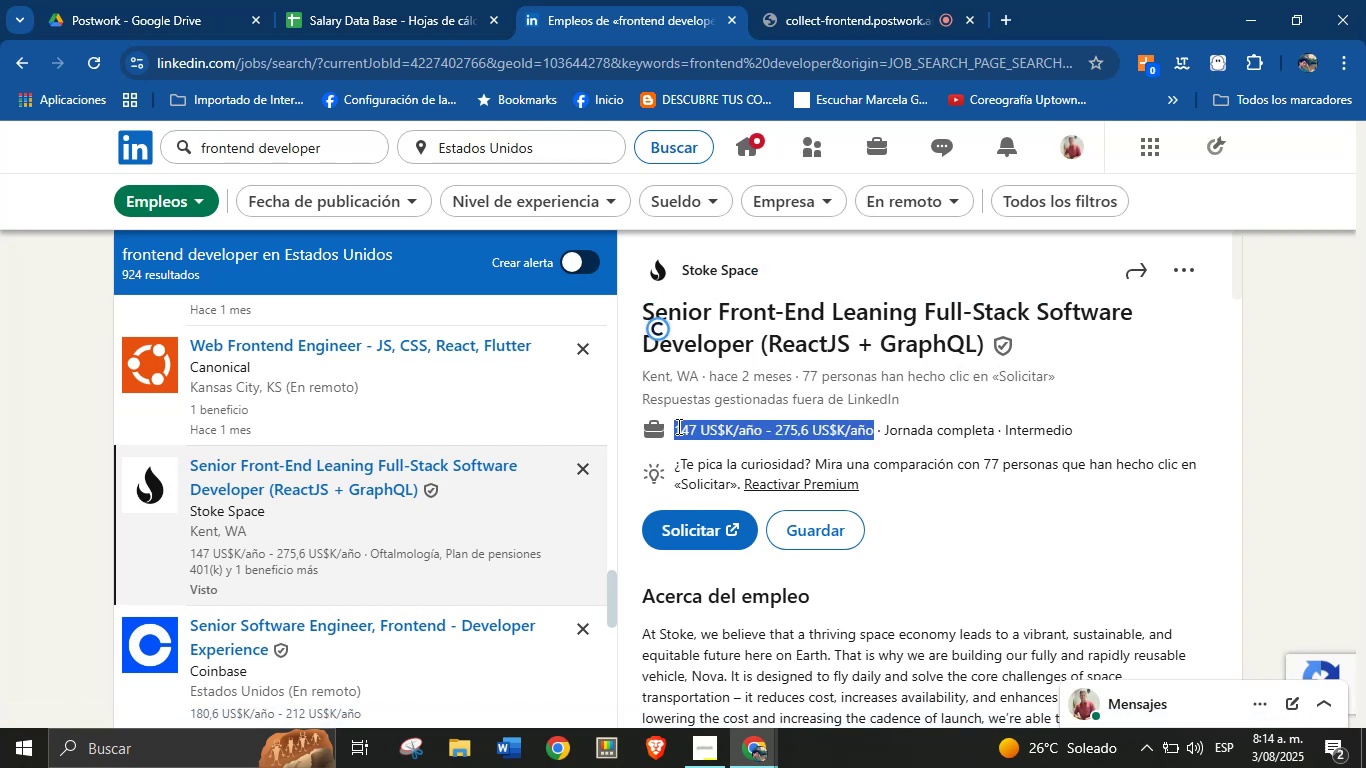 
key(Alt+AltLeft)
 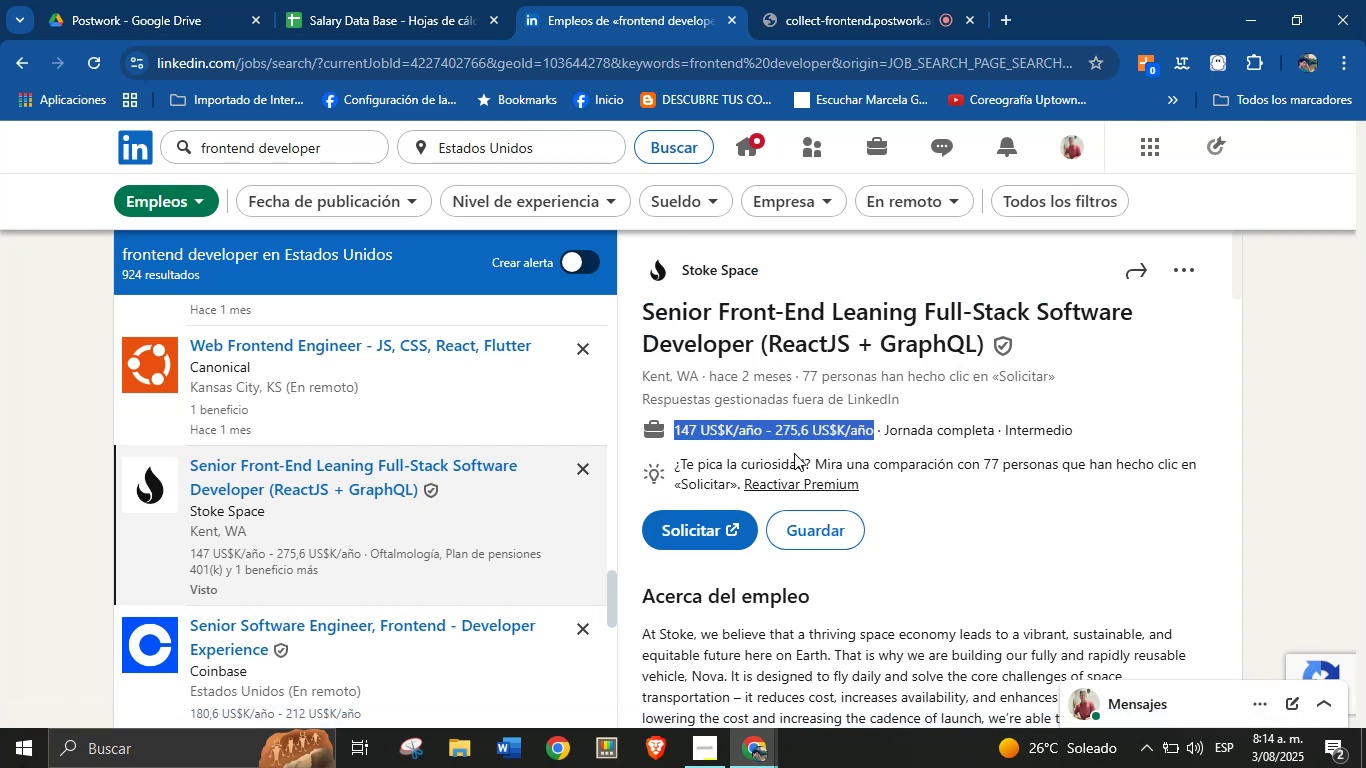 
key(Alt+Control+ControlLeft)
 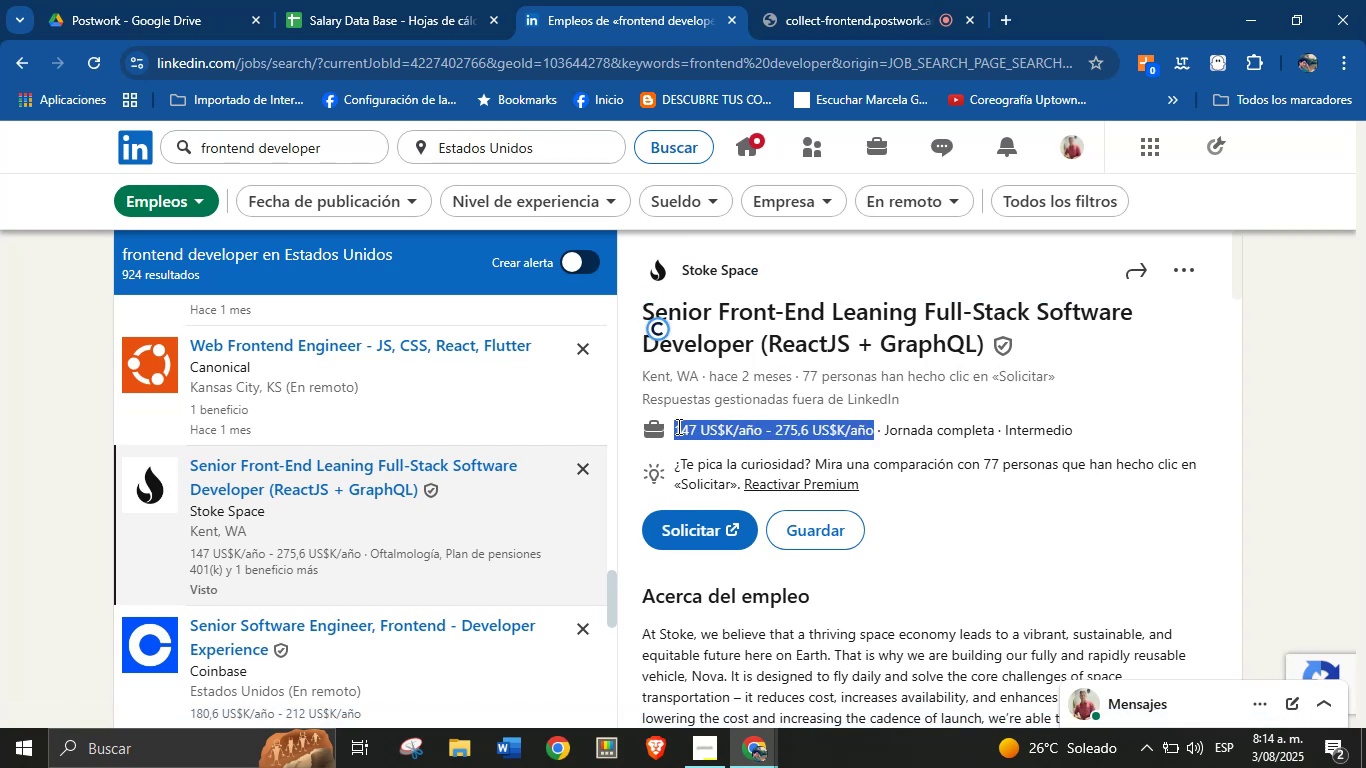 
key(Alt+Control+C)
 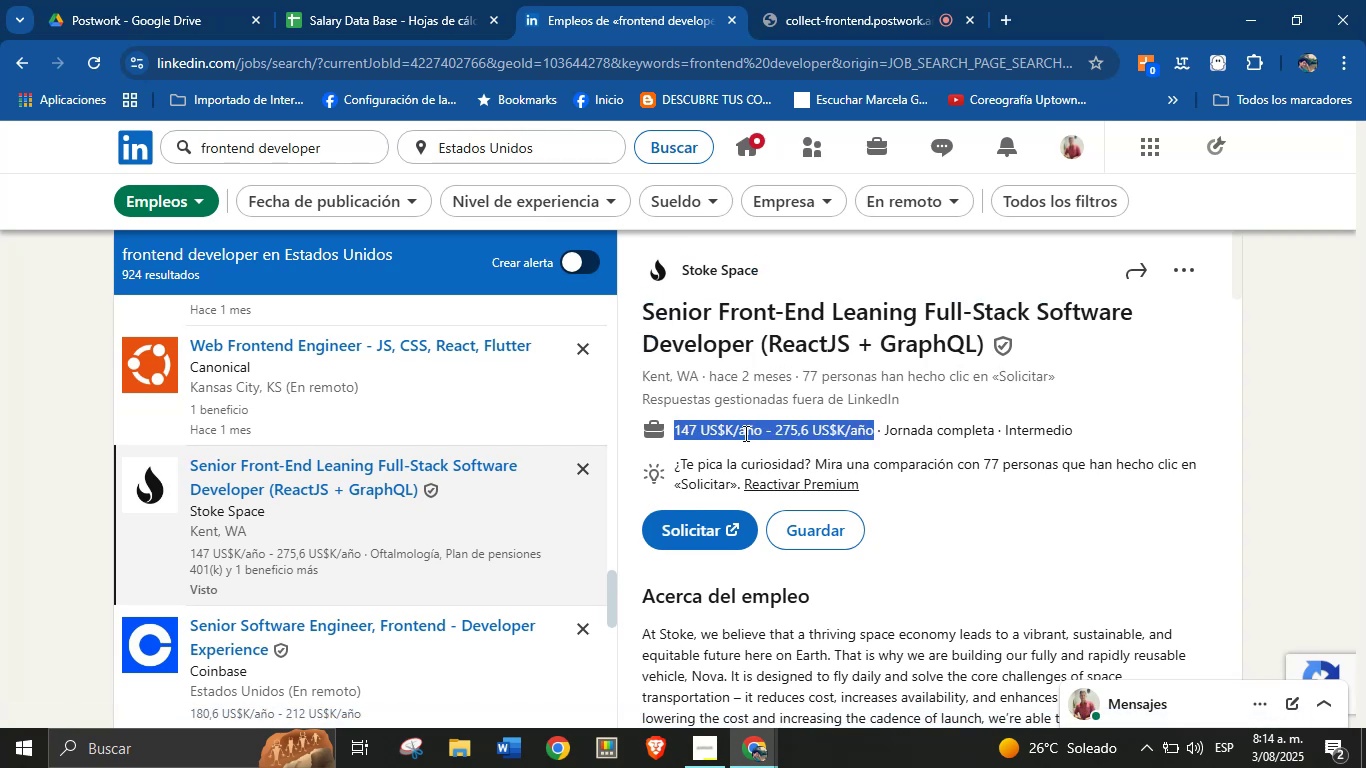 
scroll: coordinate [804, 549], scroll_direction: down, amount: 29.0
 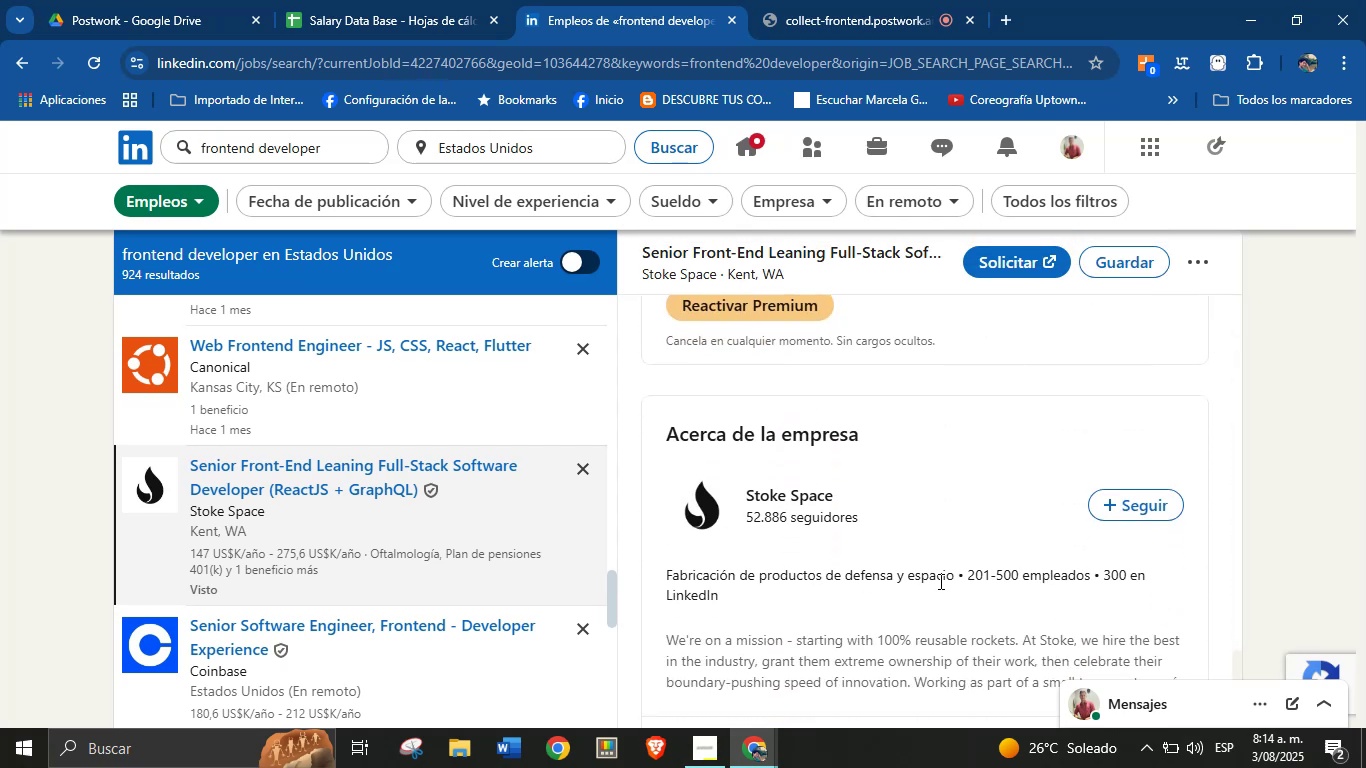 
left_click_drag(start_coordinate=[952, 577], to_coordinate=[667, 579])
 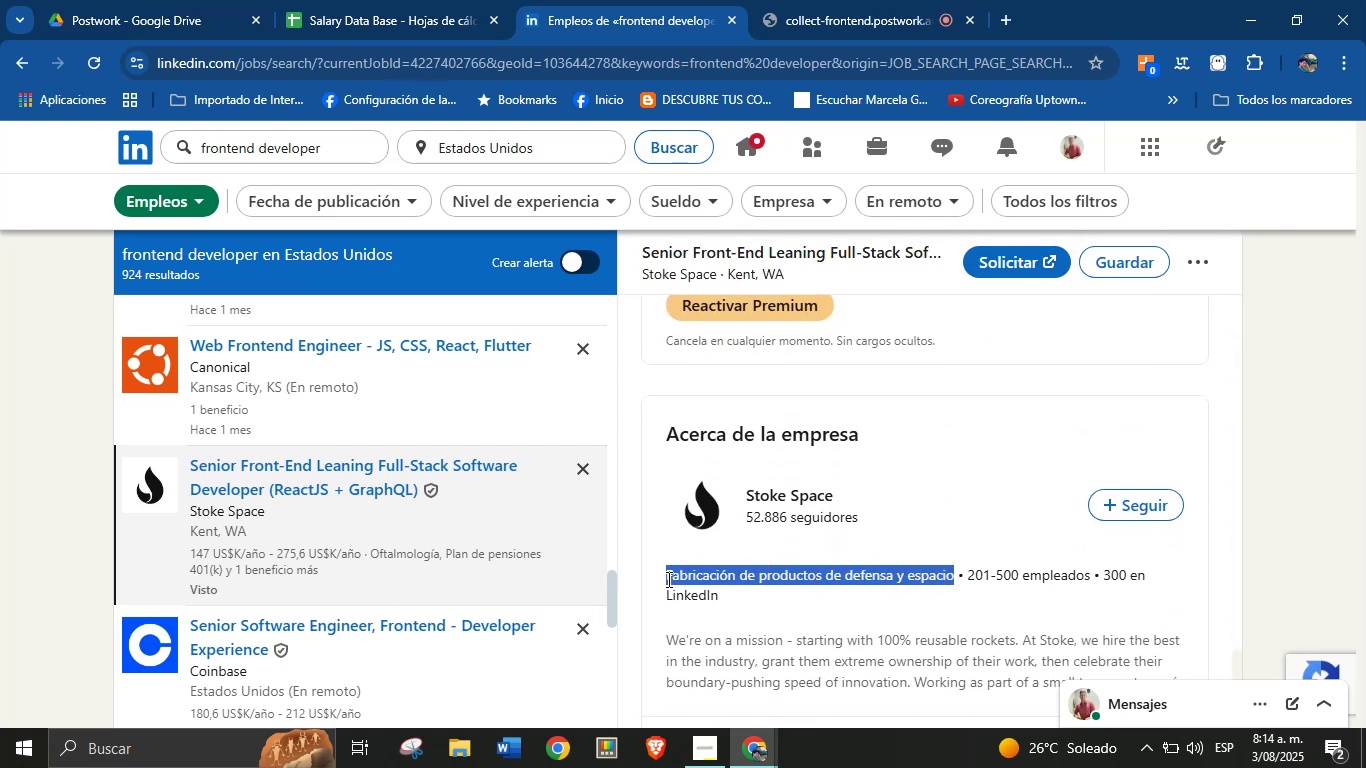 
key(Alt+AltLeft)
 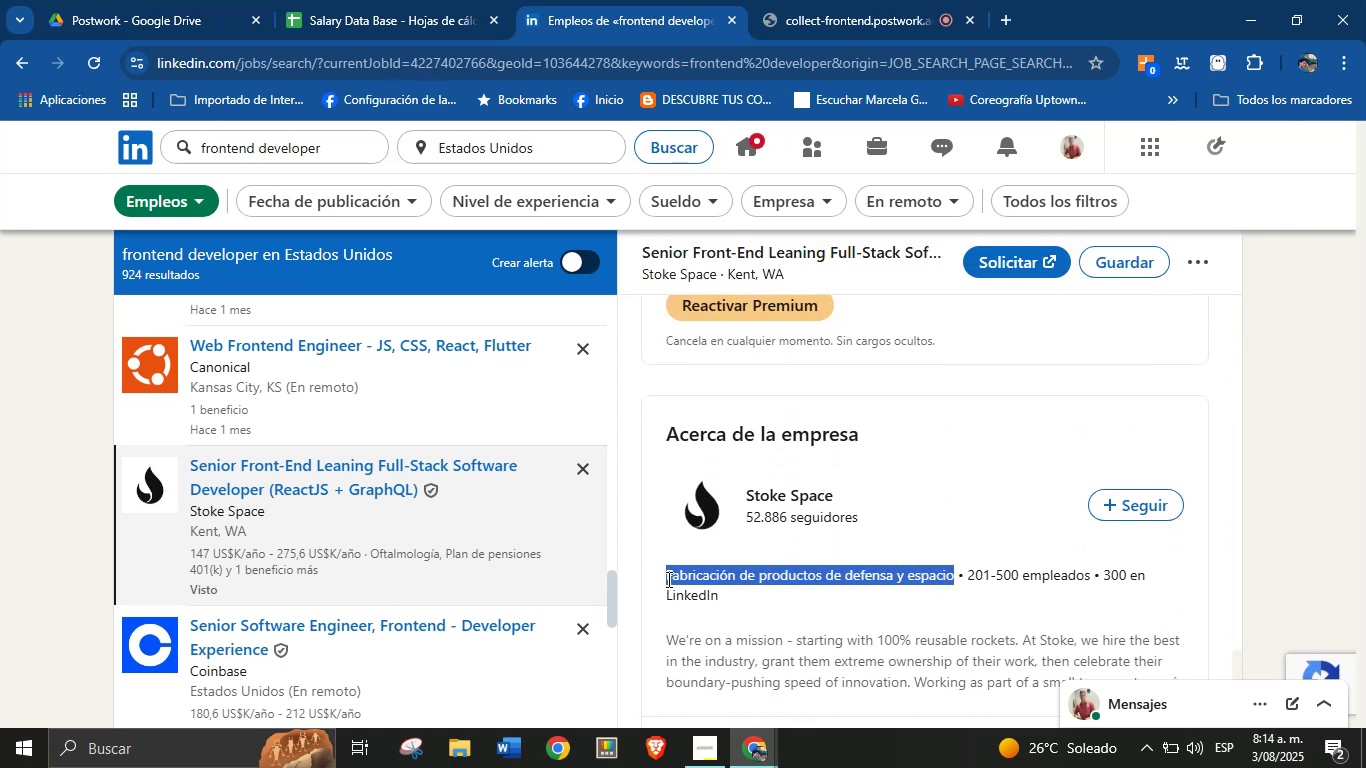 
key(Alt+Control+ControlLeft)
 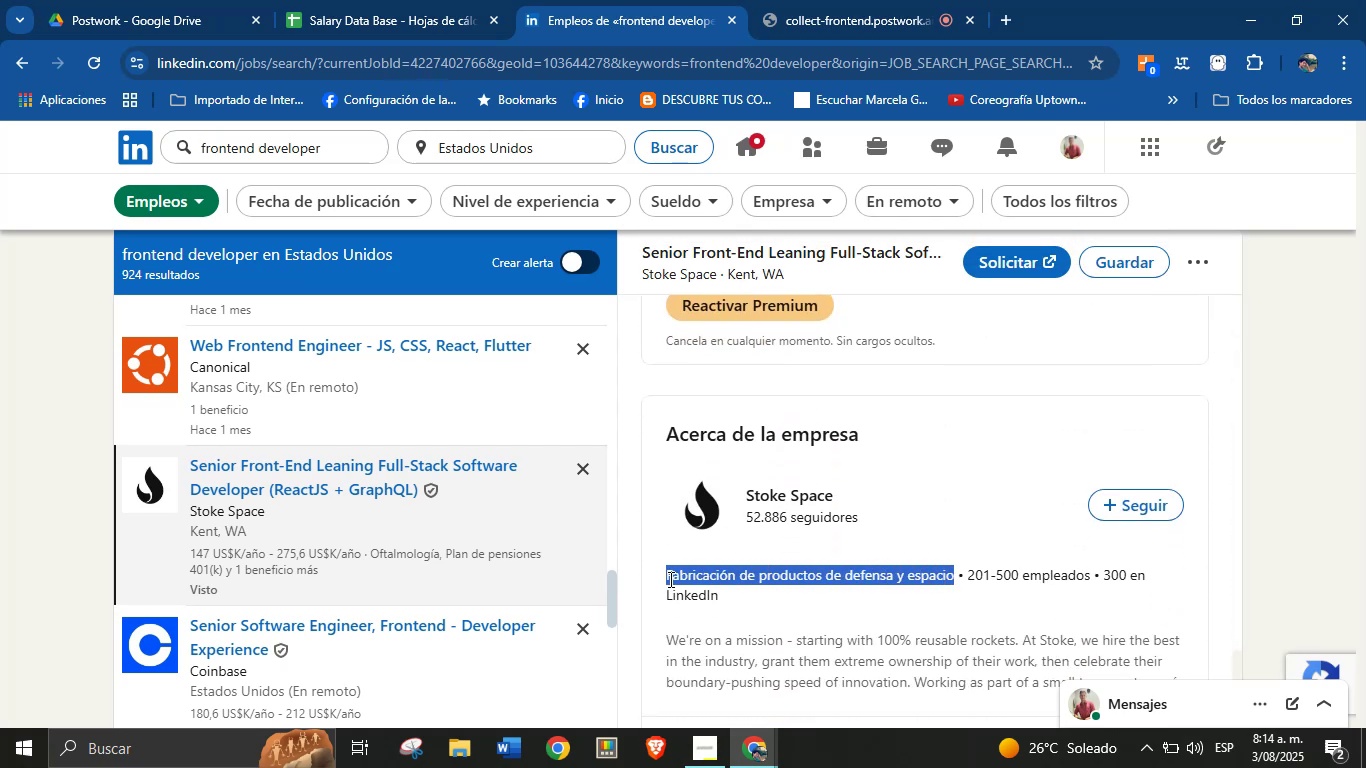 
key(Alt+Control+C)
 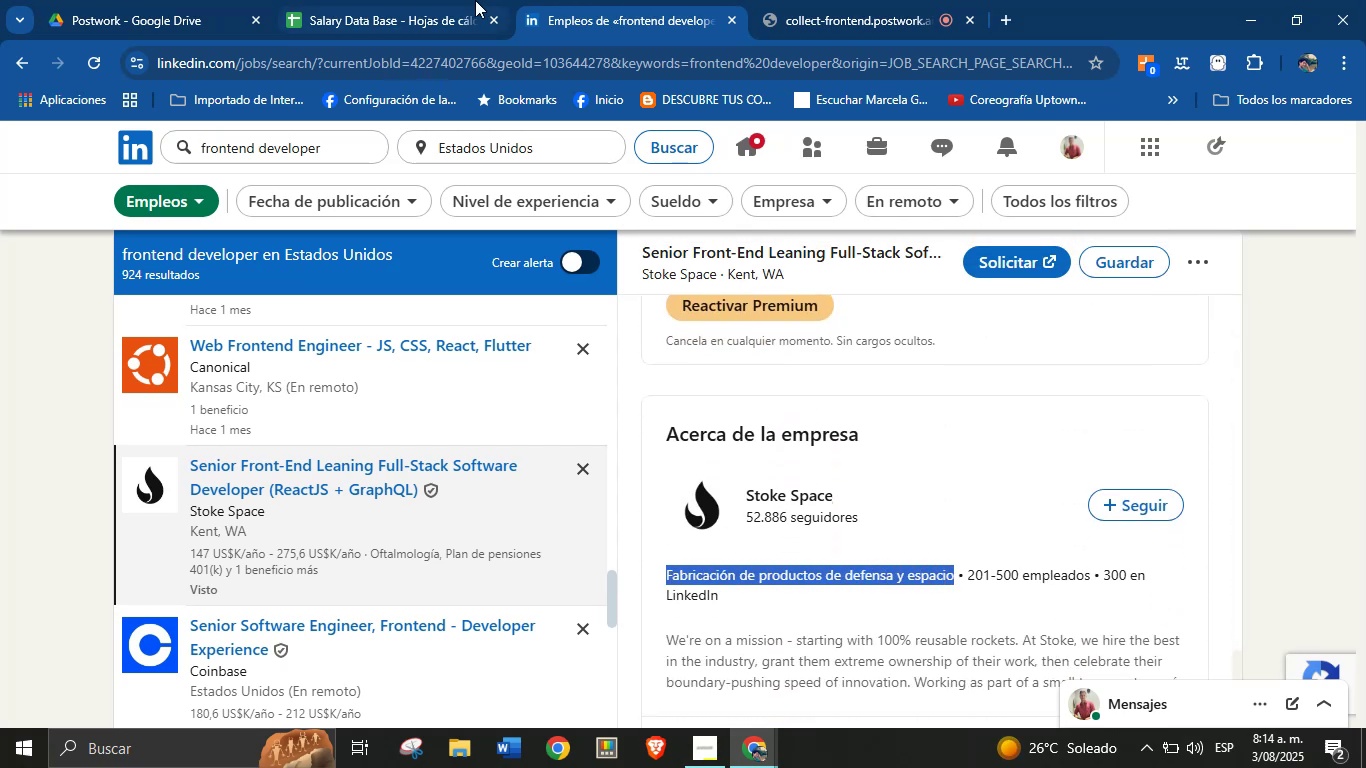 
key(Meta+MetaLeft)
 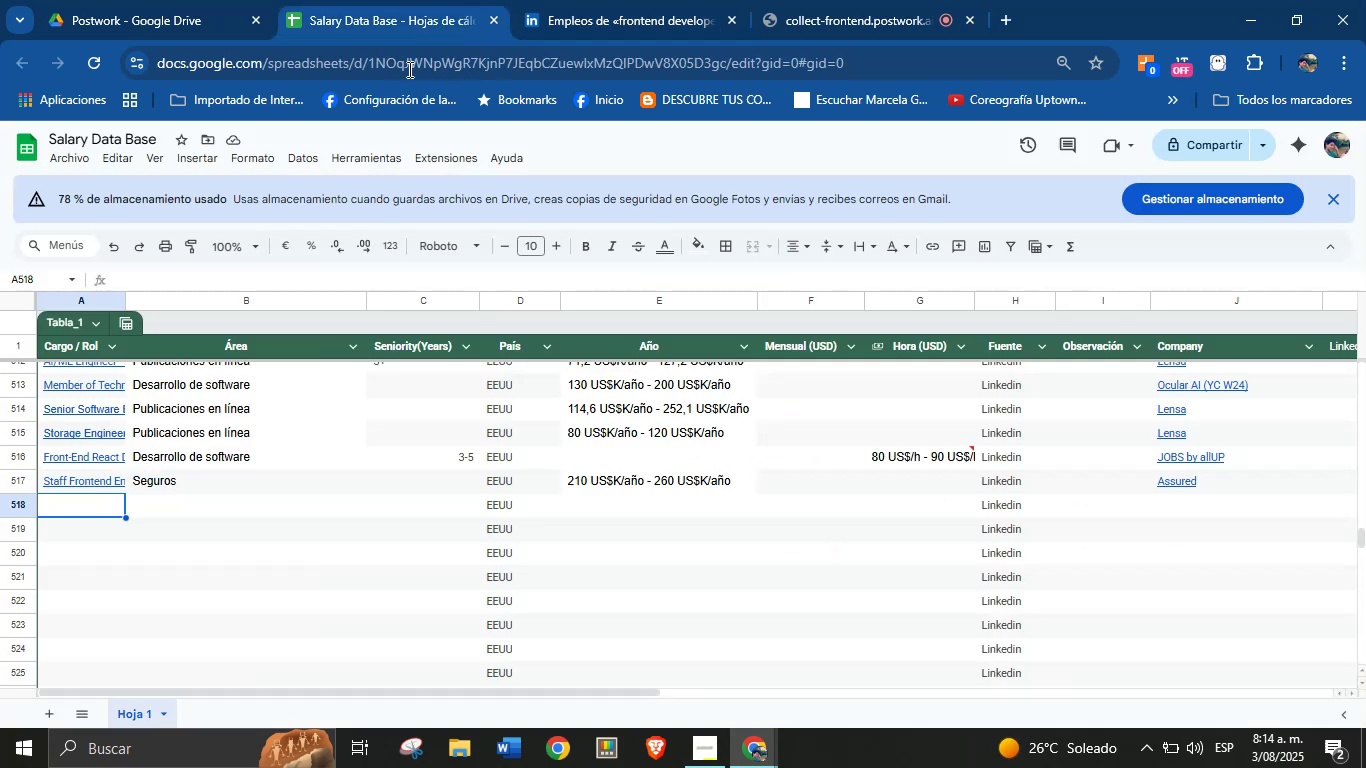 
key(Meta+MetaLeft)
 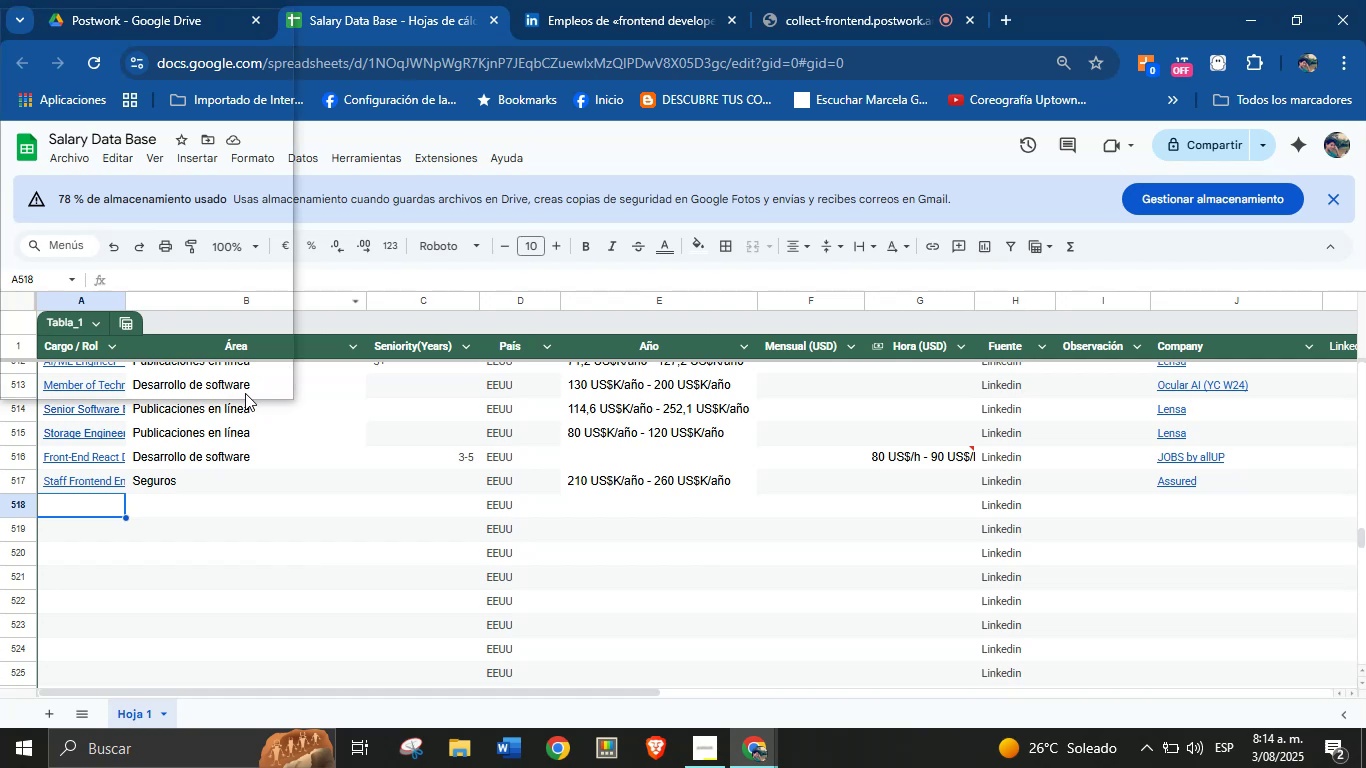 
key(Meta+V)
 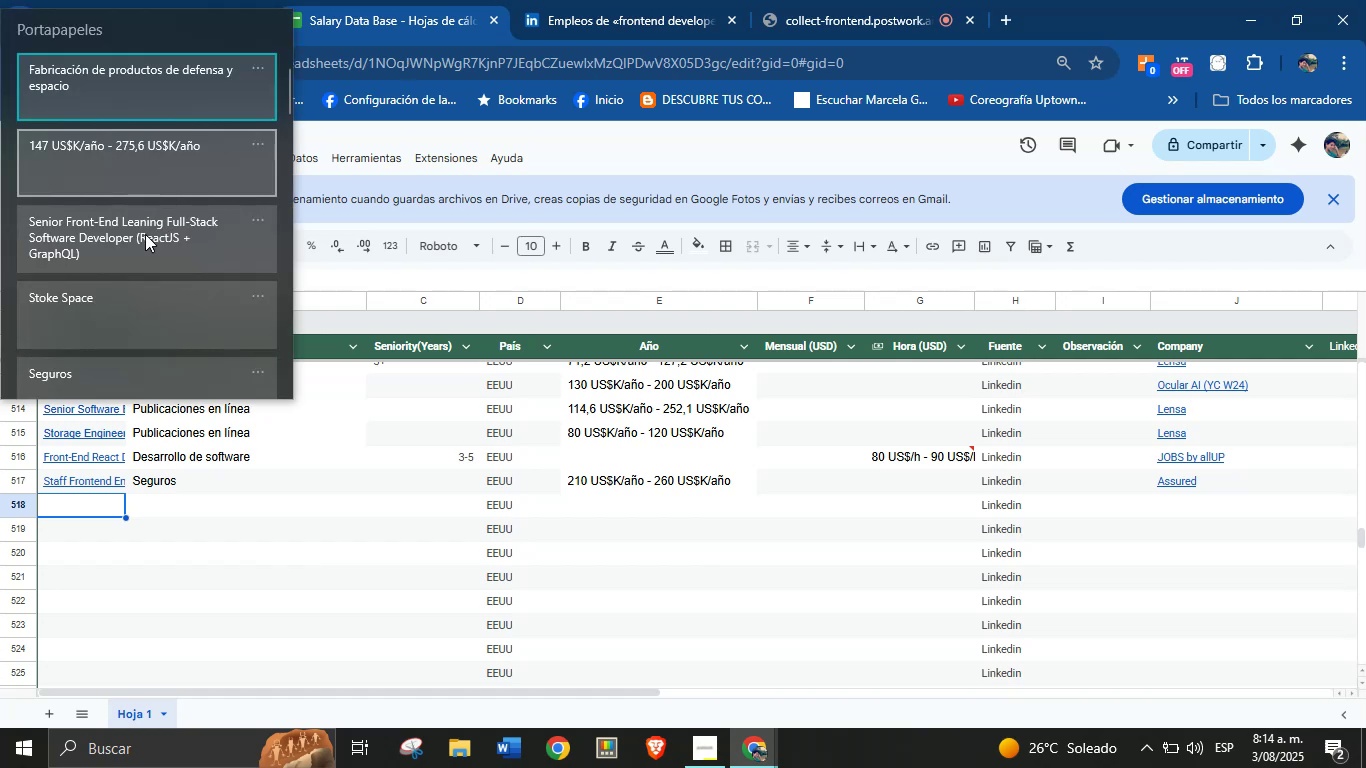 
left_click([140, 318])
 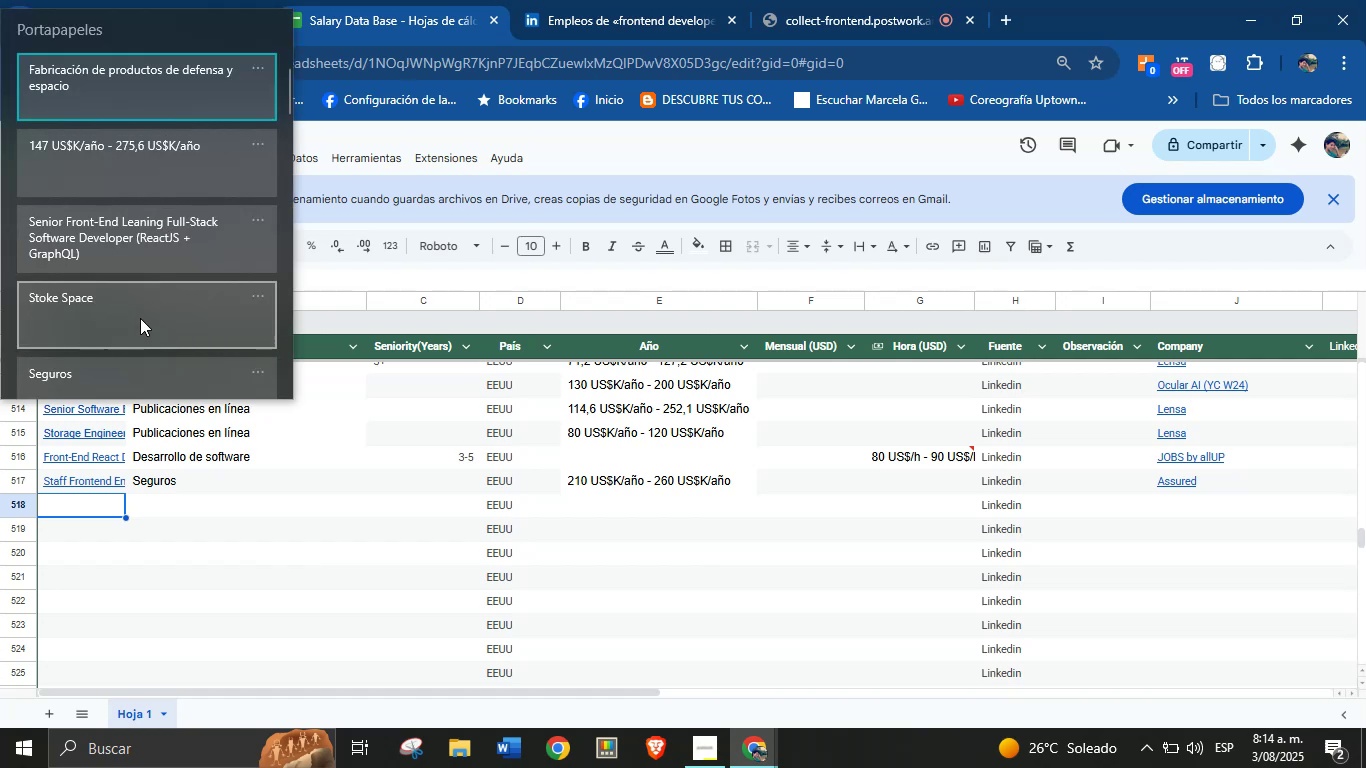 
key(Control+ControlLeft)
 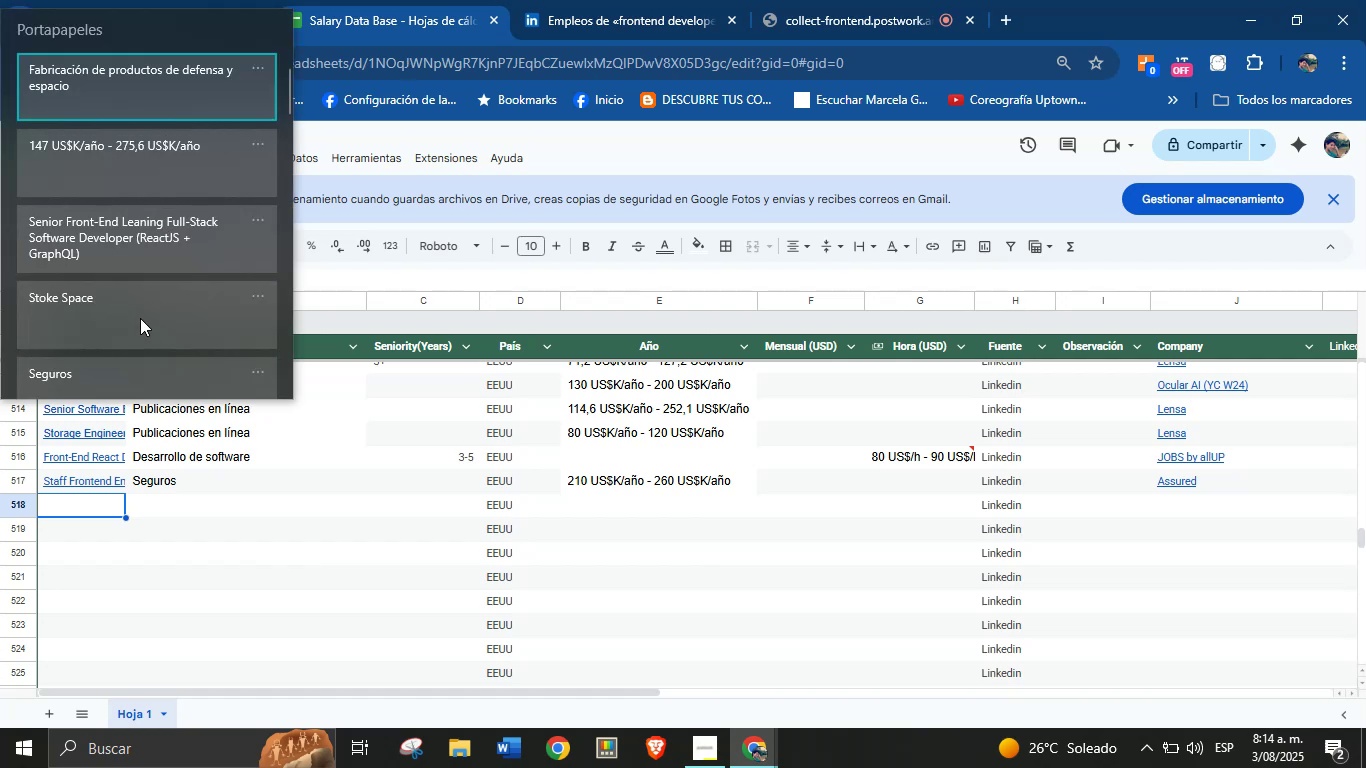 
key(Control+V)
 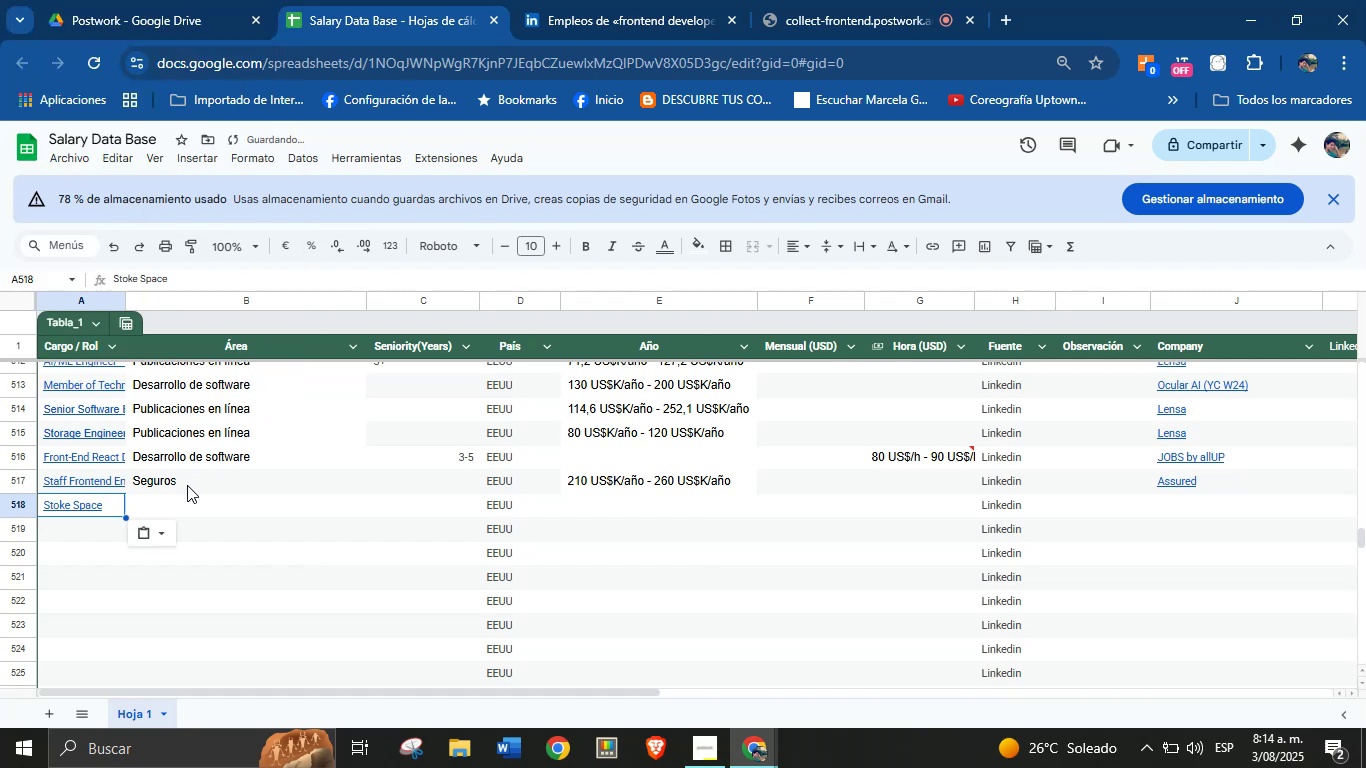 
key(Shift+ShiftLeft)
 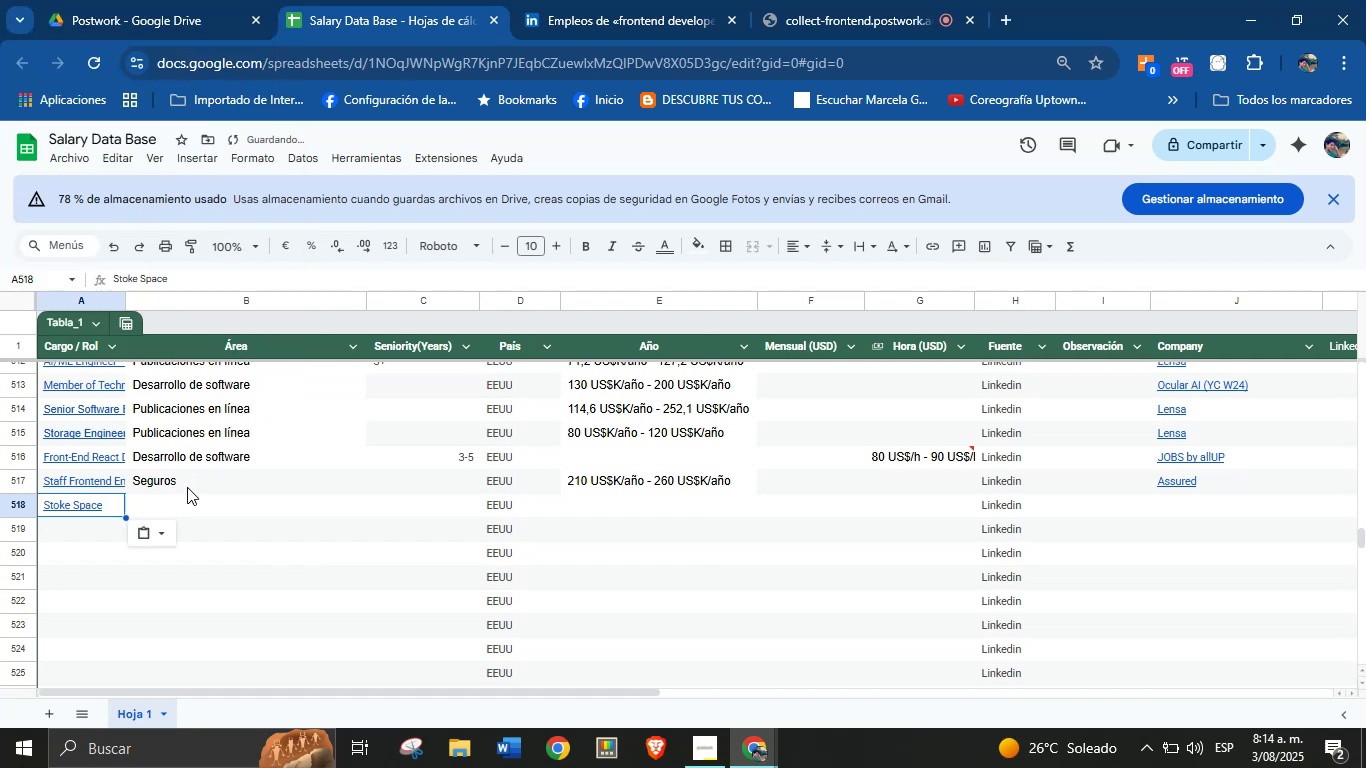 
key(Control+Shift+ControlLeft)
 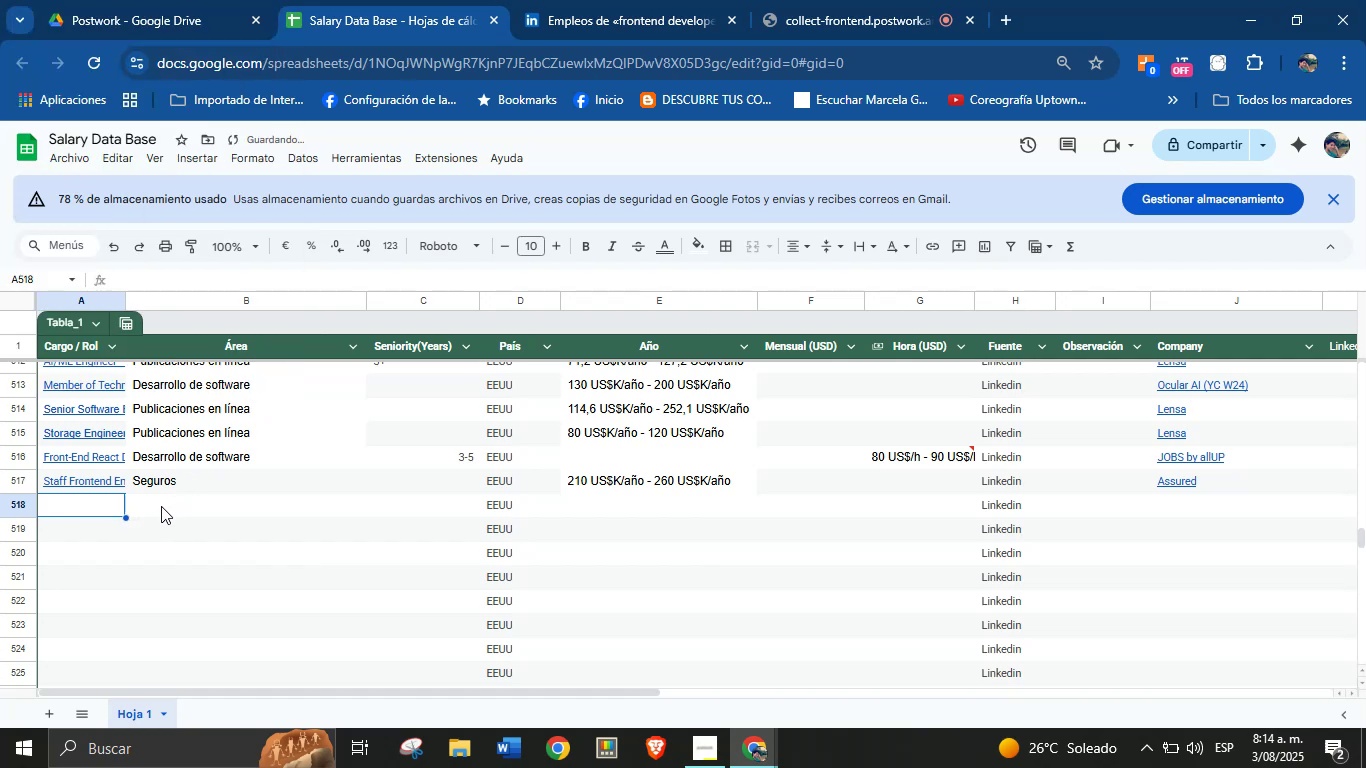 
key(Control+Shift+Z)
 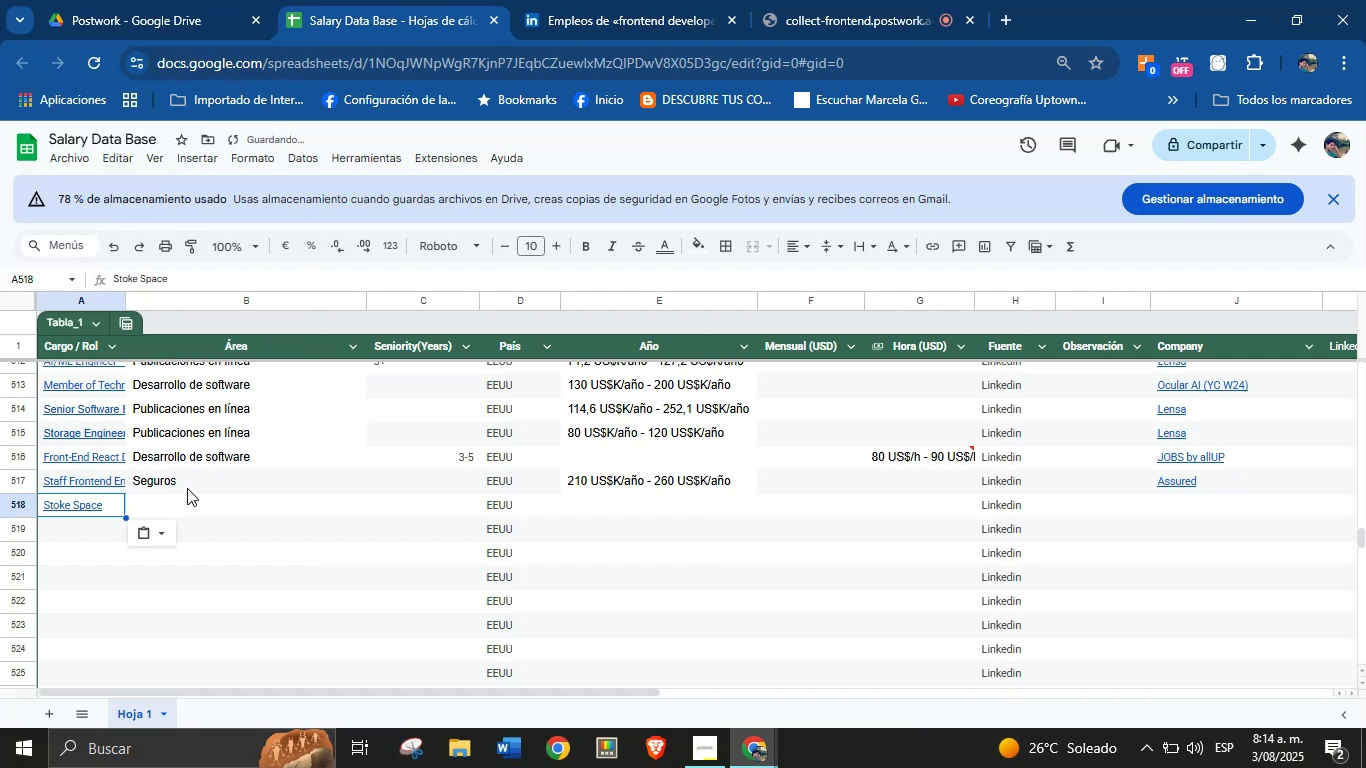 
key(Meta+MetaLeft)
 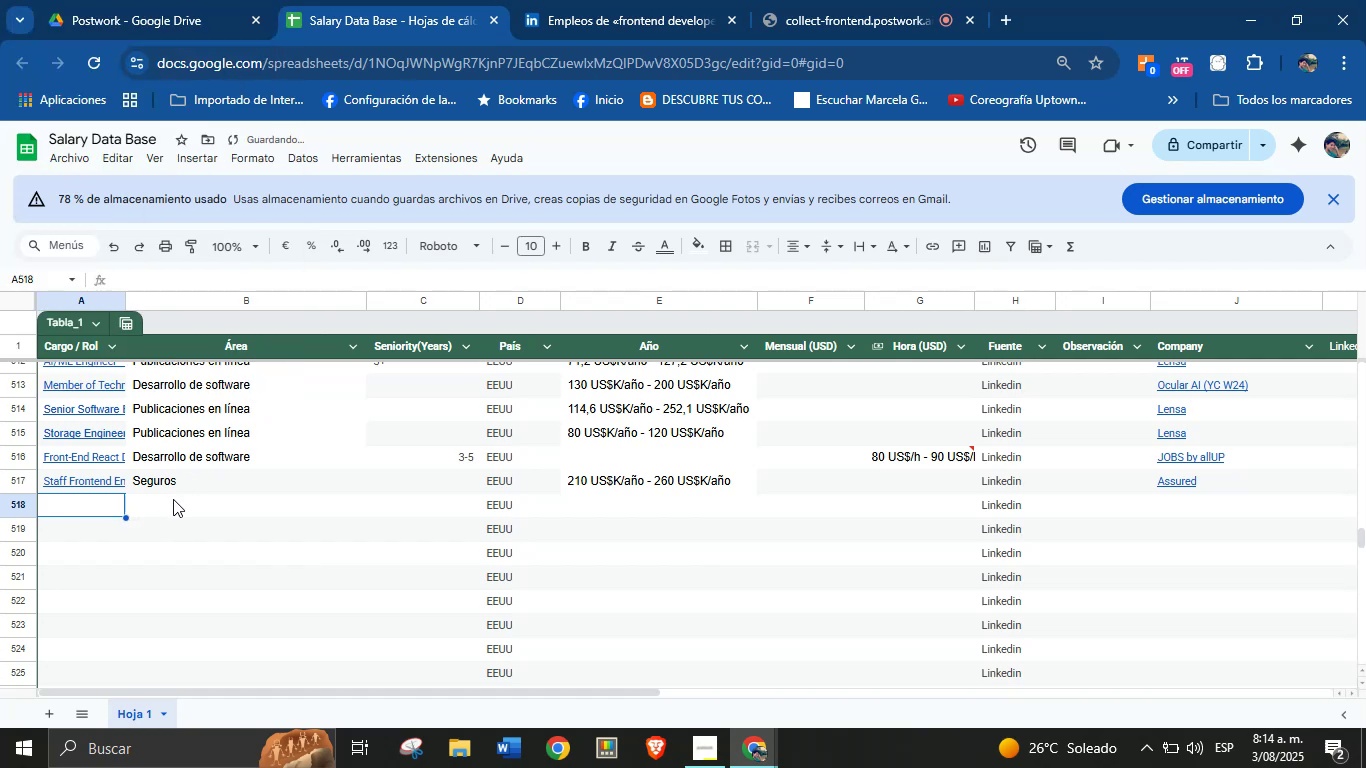 
key(Meta+MetaLeft)
 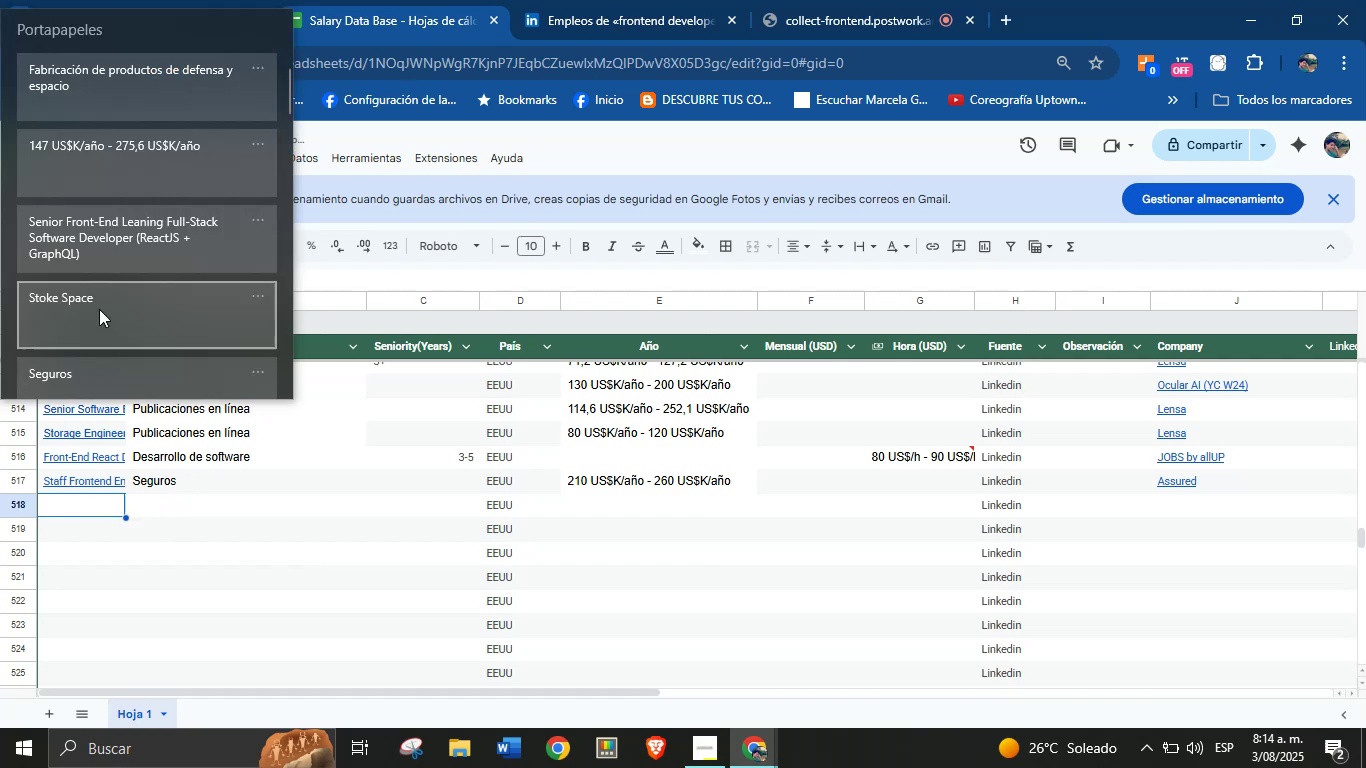 
key(Meta+V)
 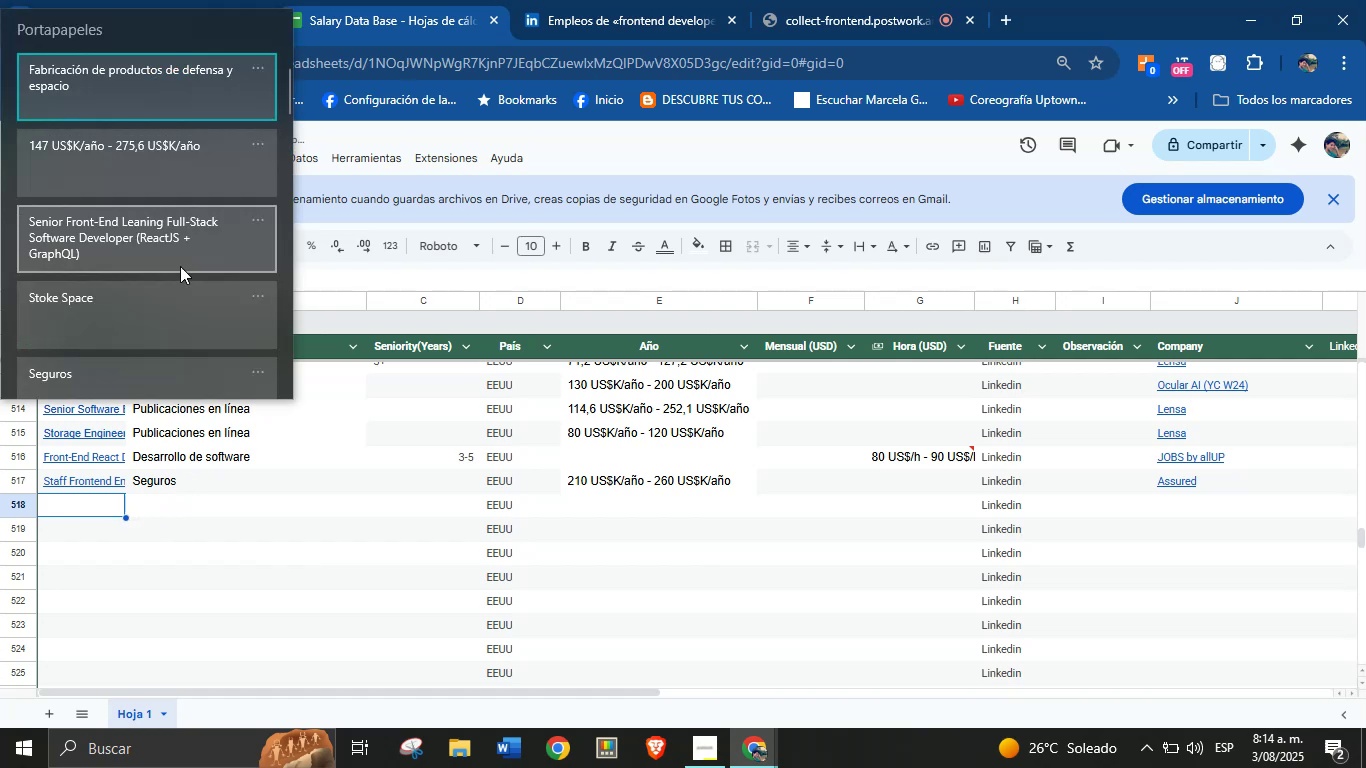 
left_click([279, 528])
 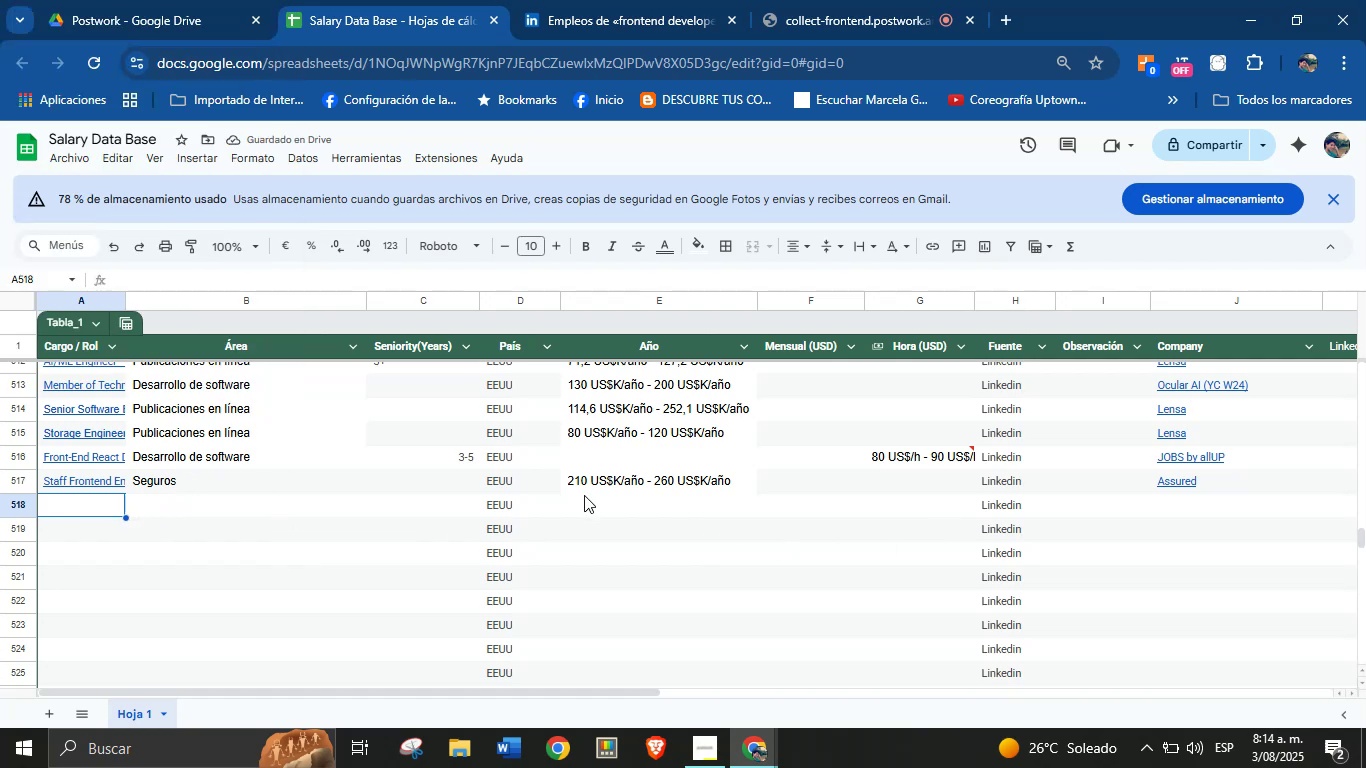 
key(Meta+MetaLeft)
 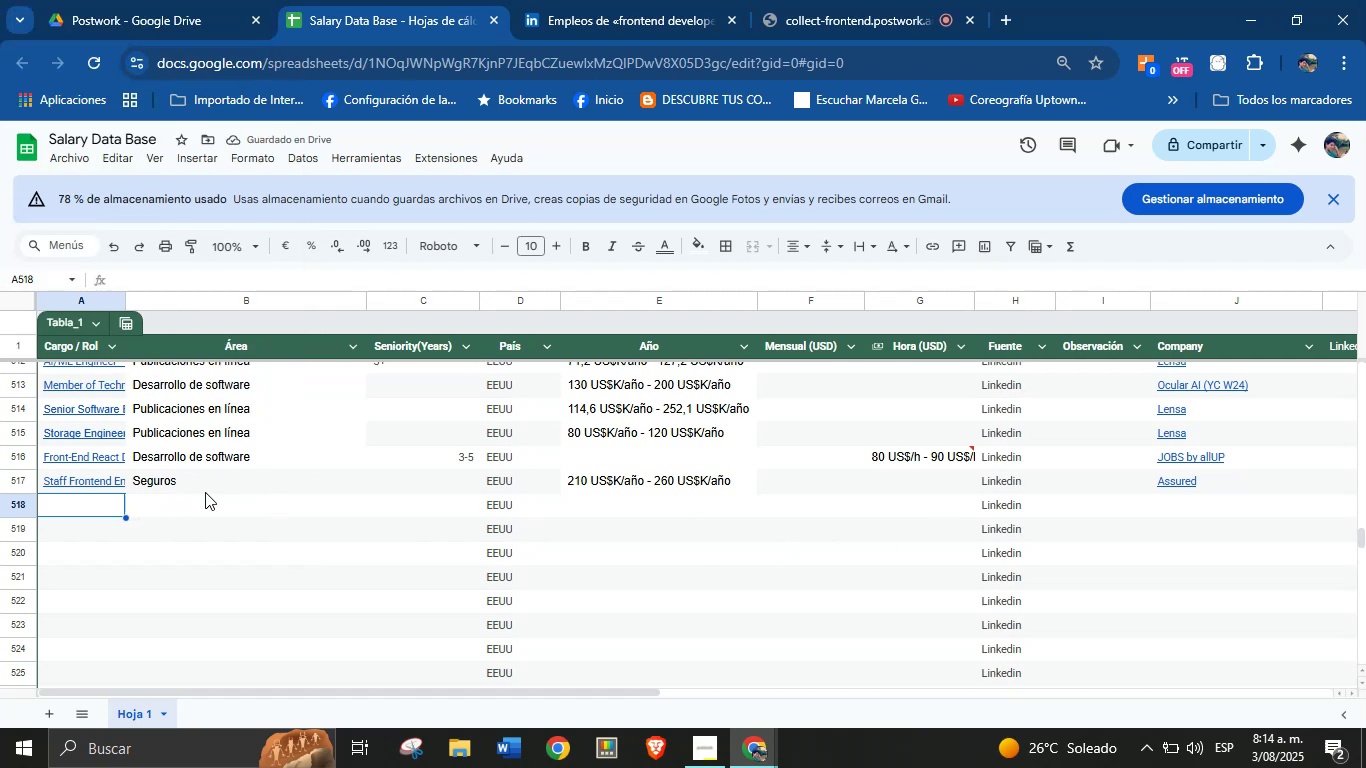 
key(Meta+MetaLeft)
 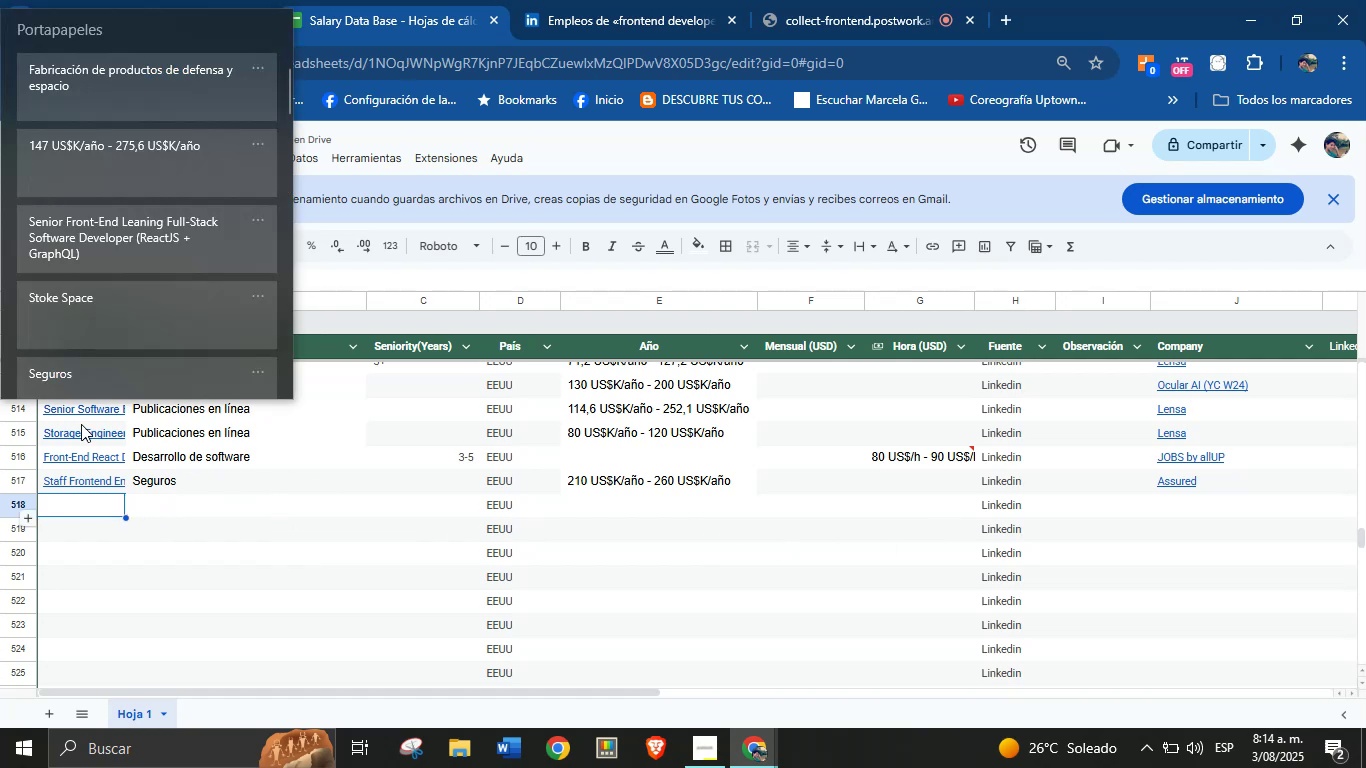 
key(Meta+V)
 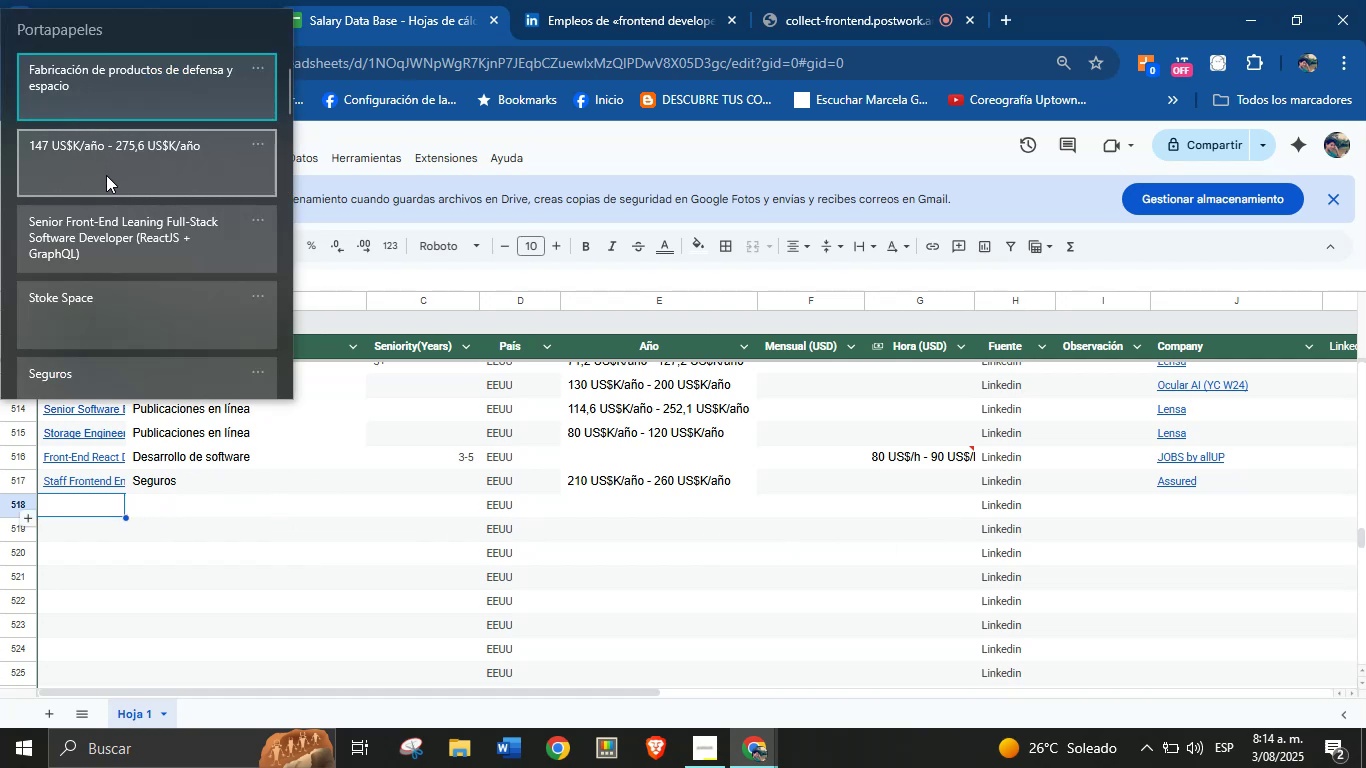 
left_click([115, 242])
 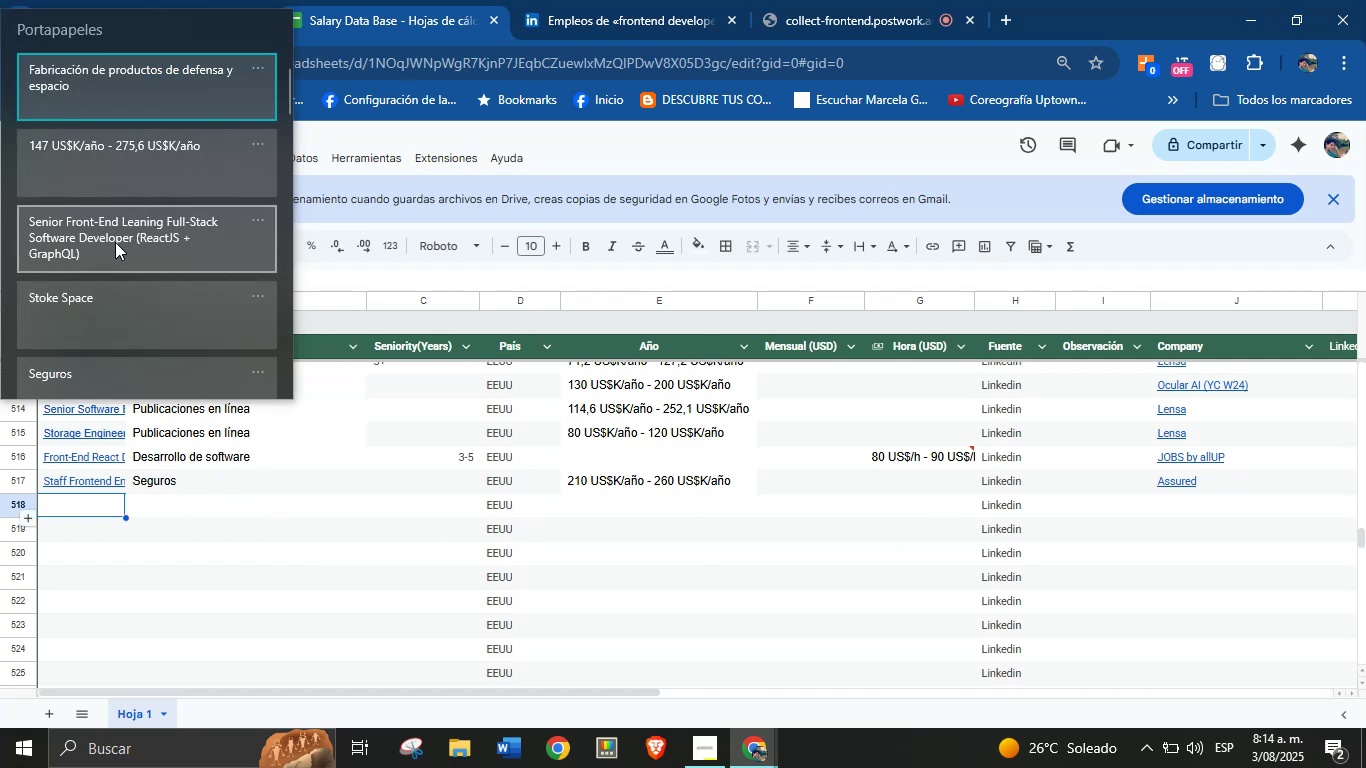 
key(Control+ControlLeft)
 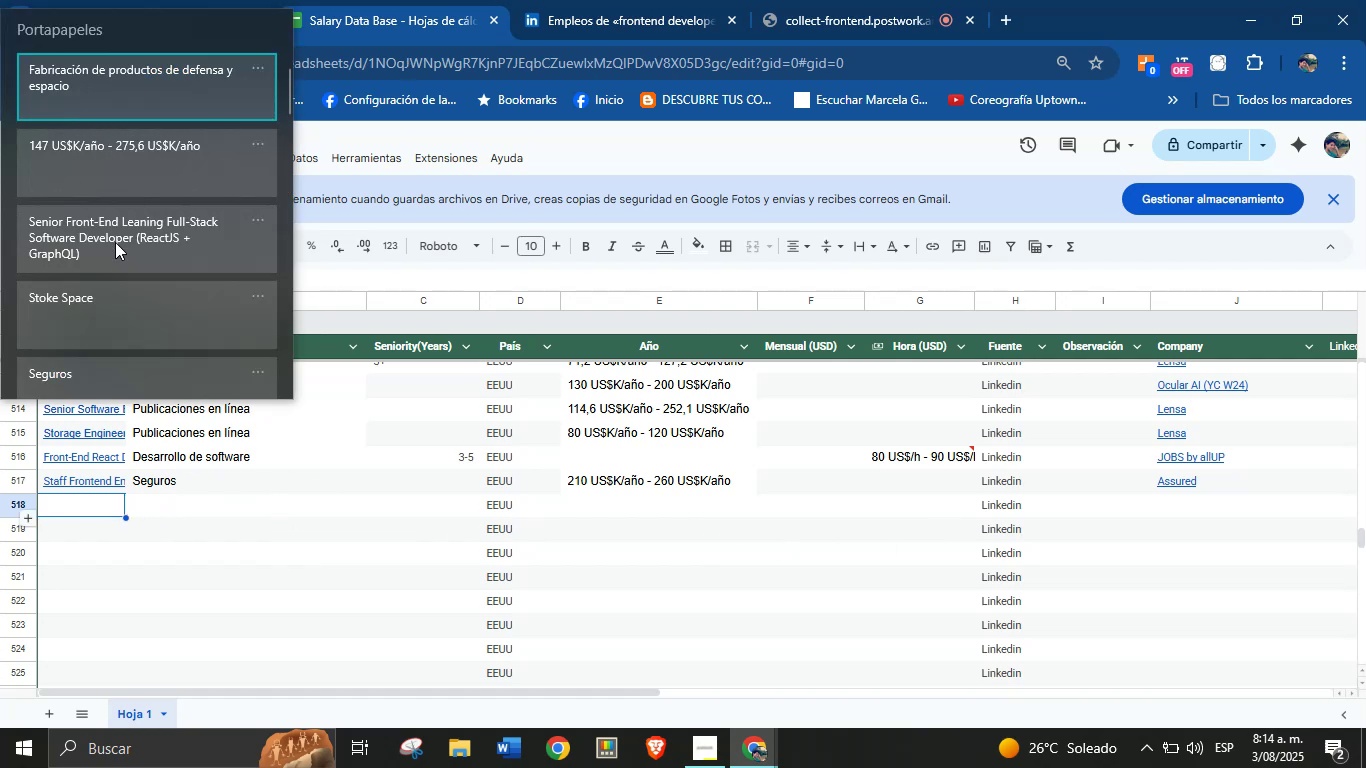 
key(Control+V)
 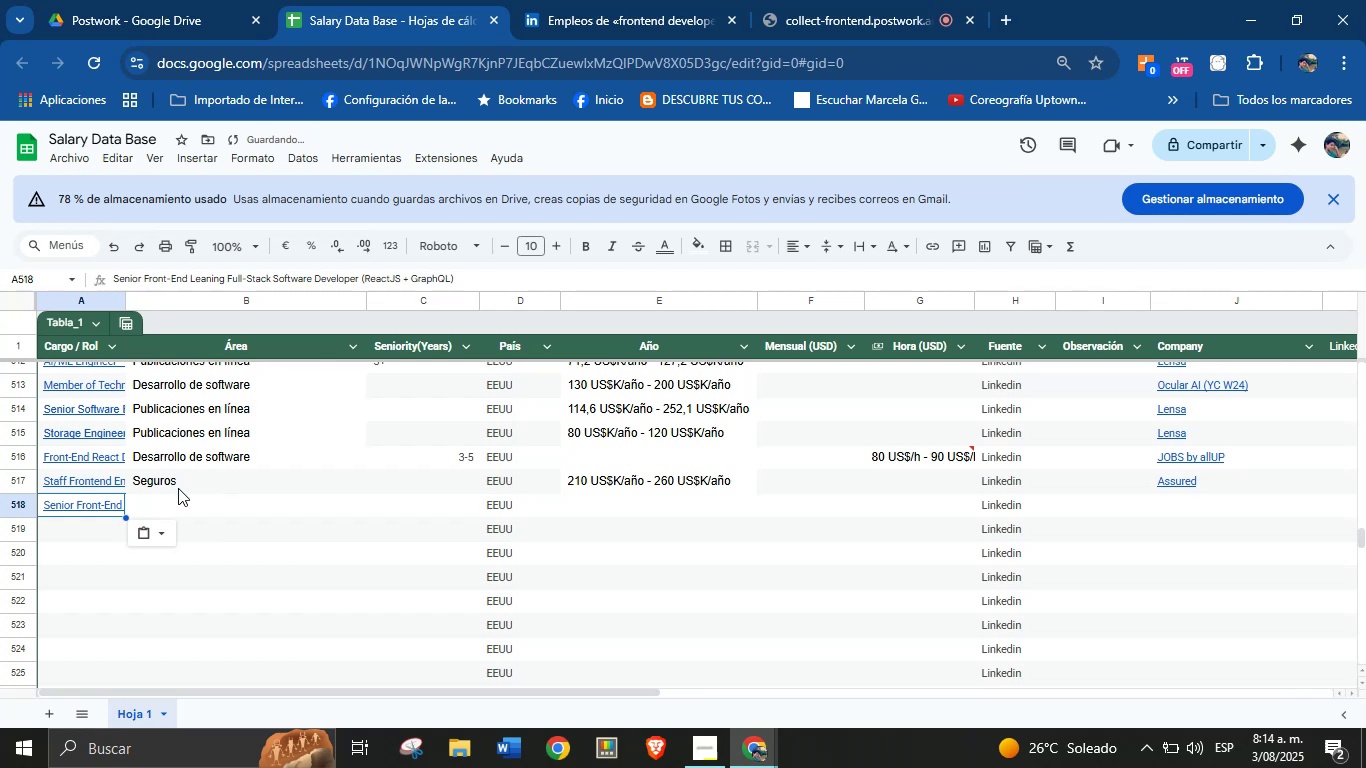 
left_click([176, 505])
 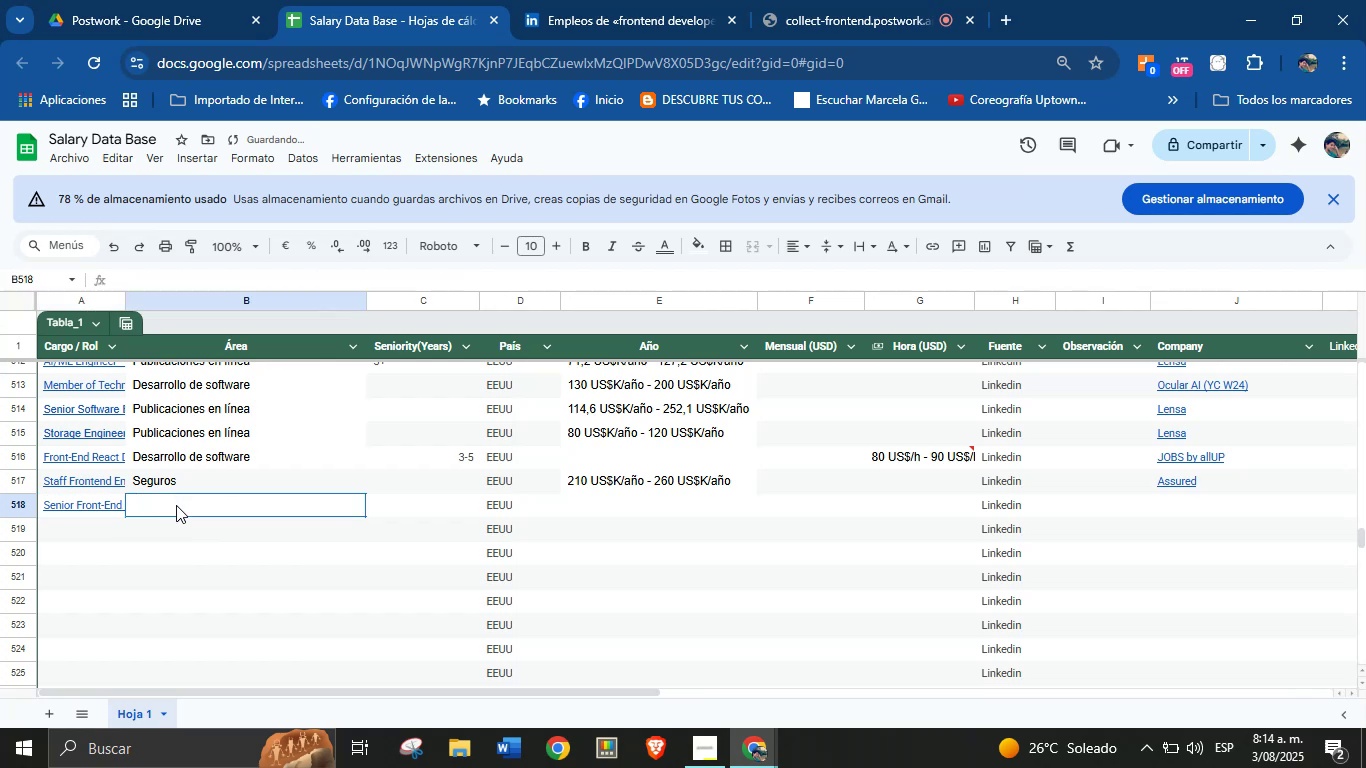 
key(Meta+MetaLeft)
 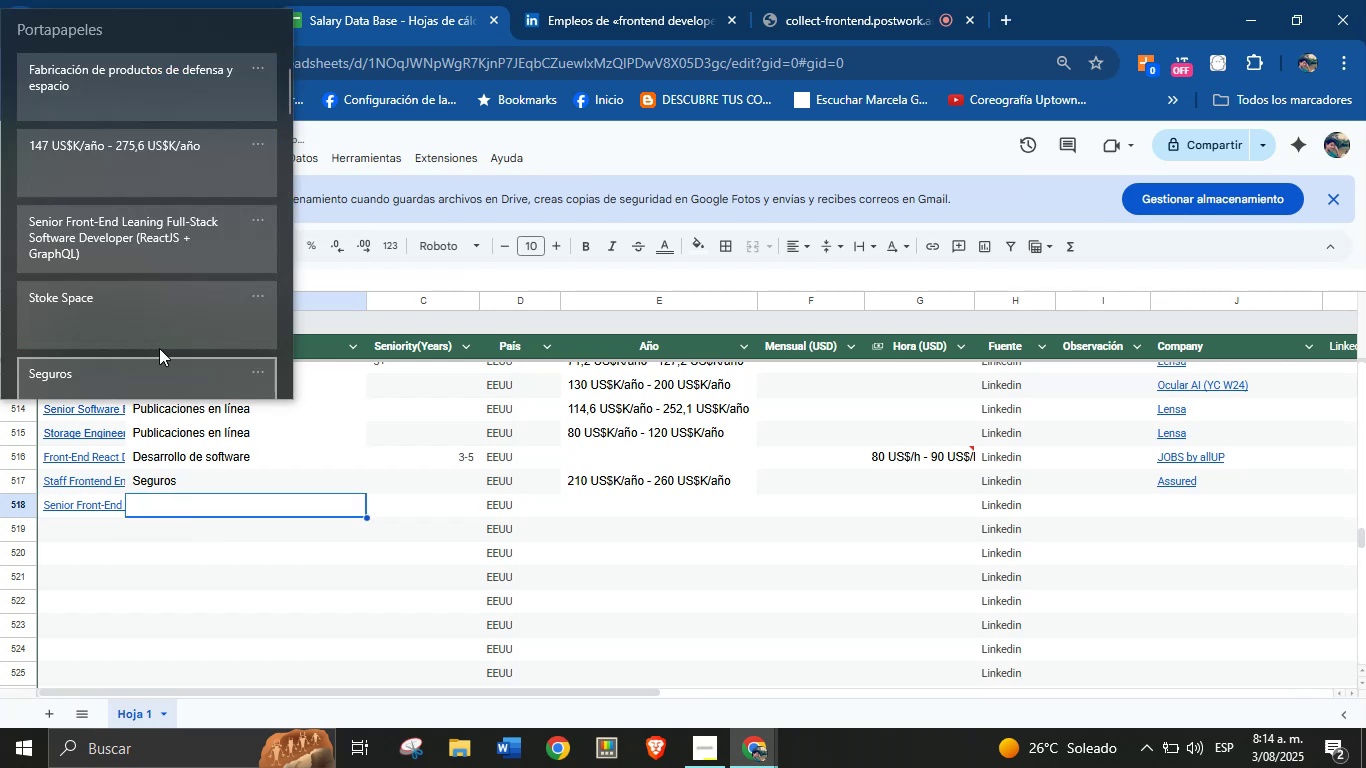 
key(Meta+MetaLeft)
 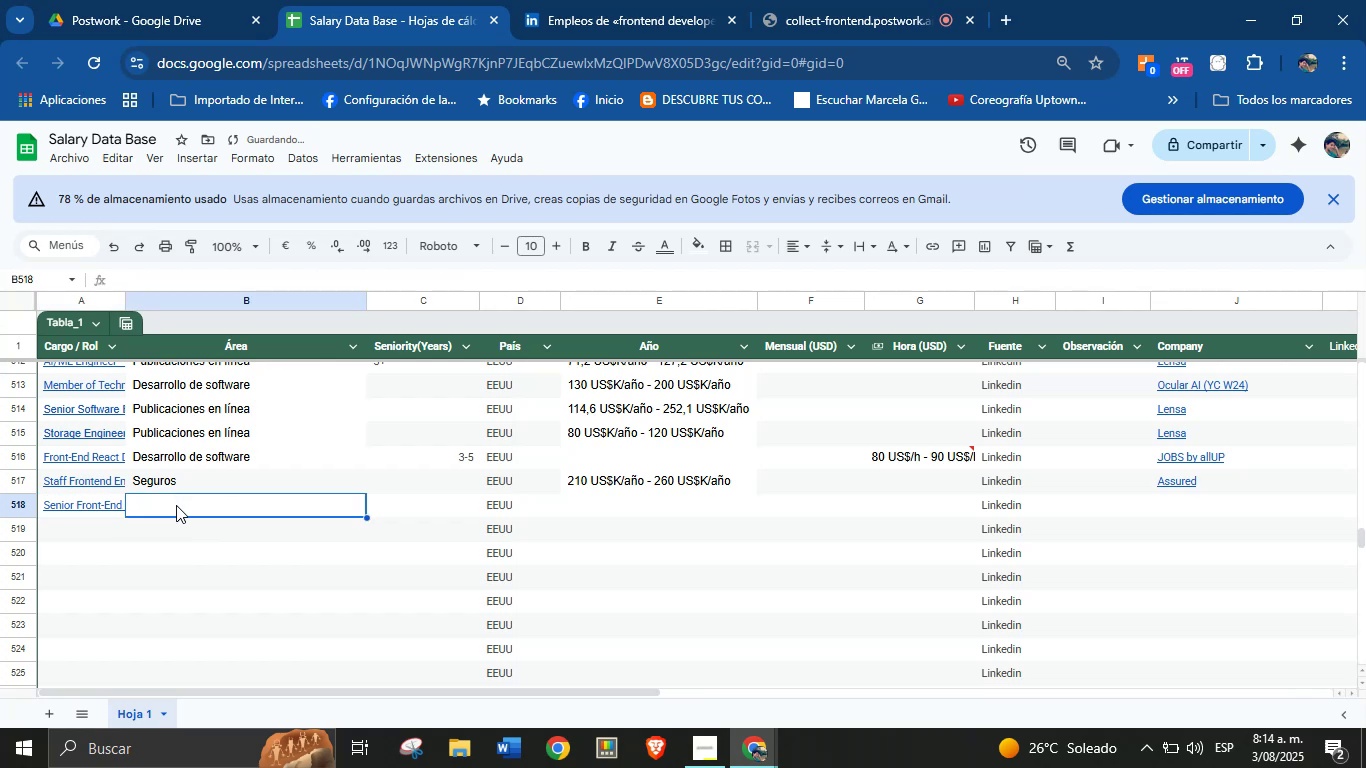 
key(Meta+V)
 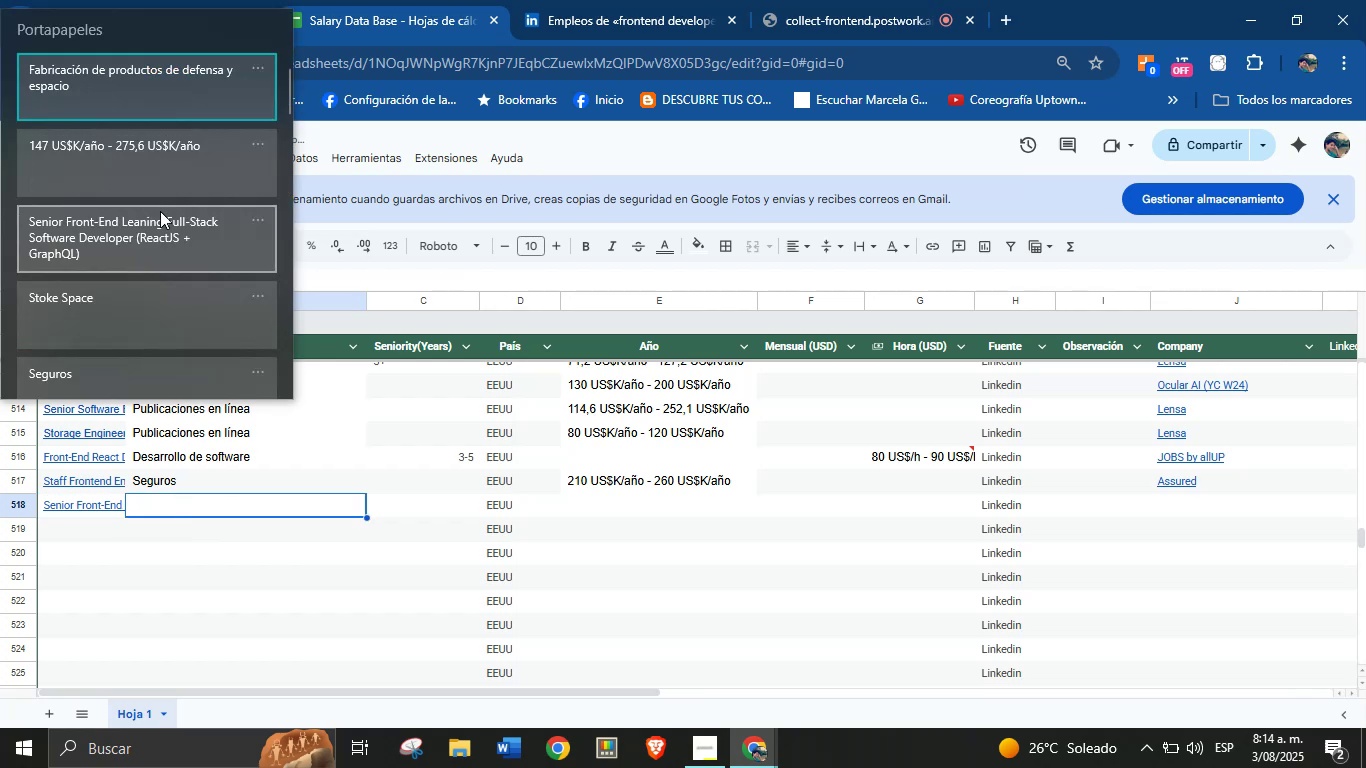 
left_click([181, 101])
 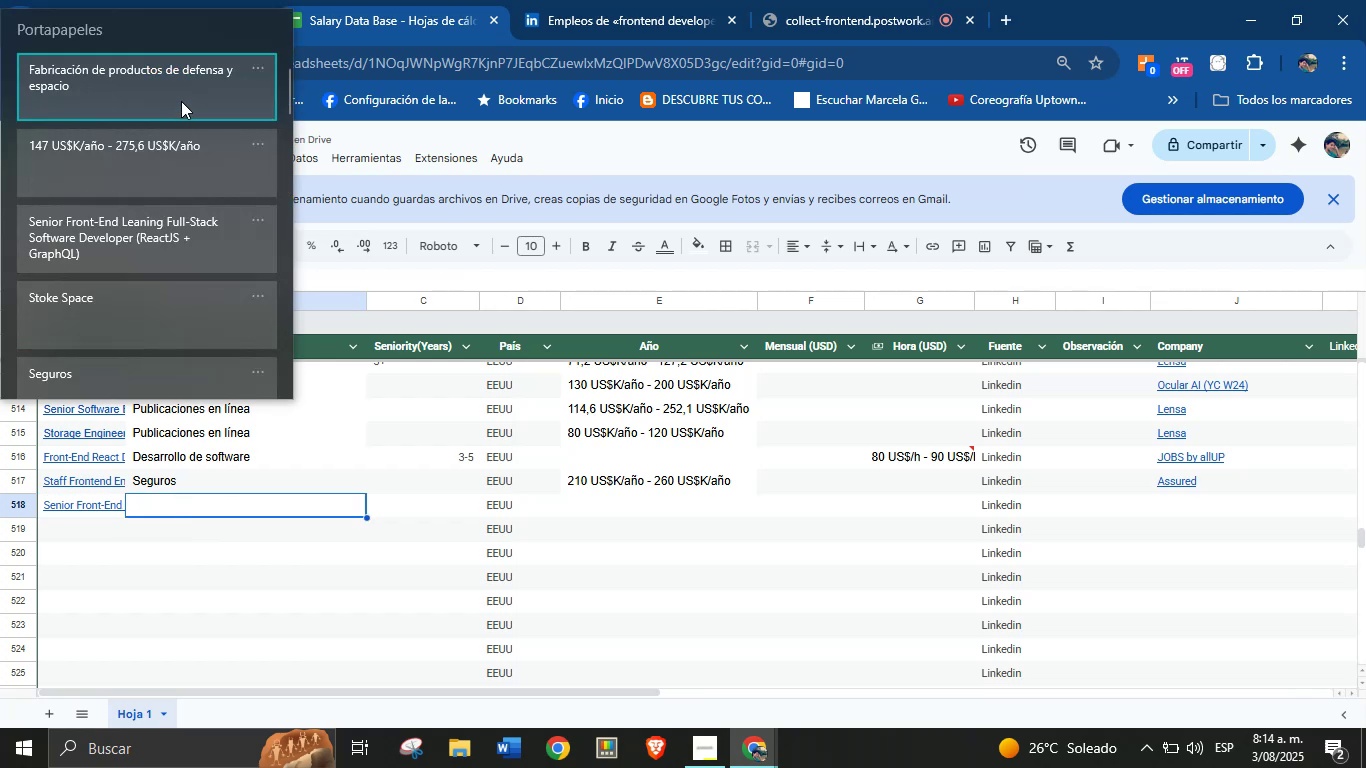 
key(Control+ControlLeft)
 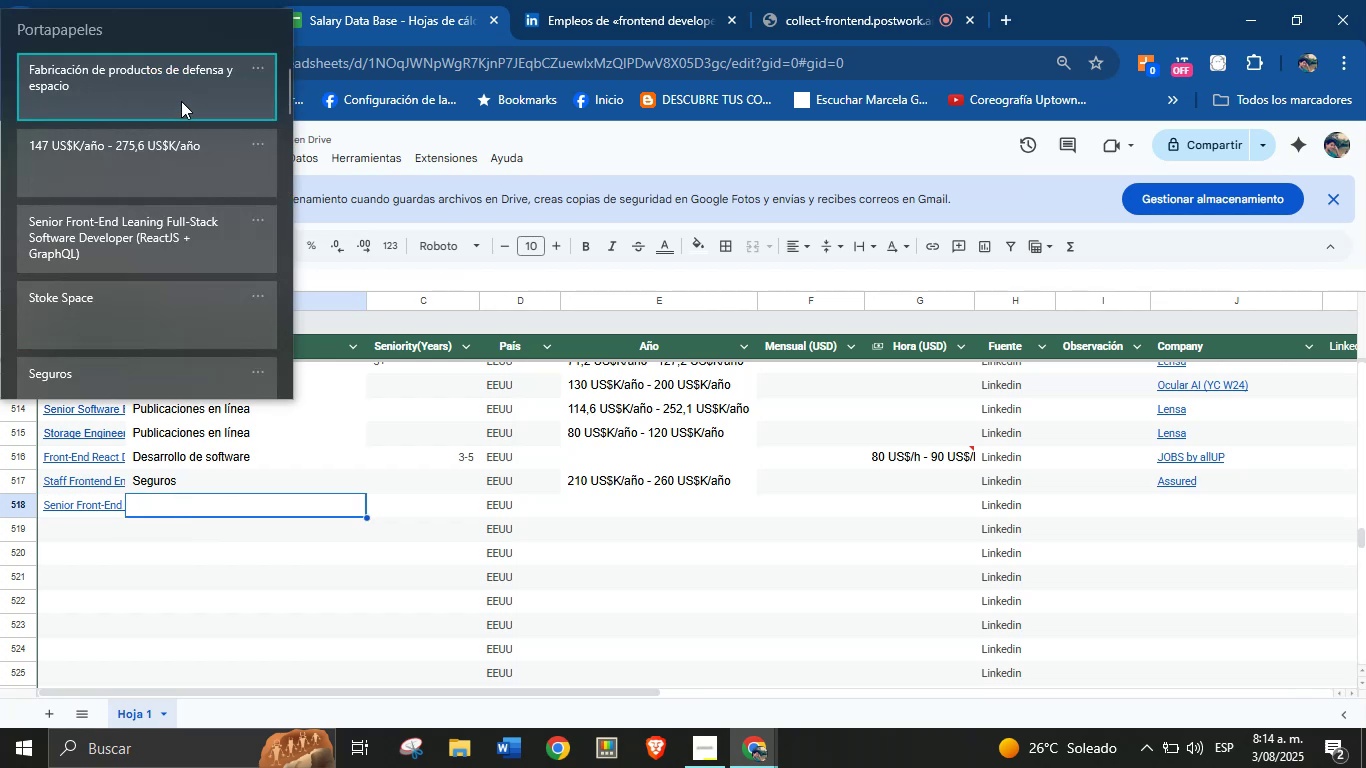 
key(Control+V)
 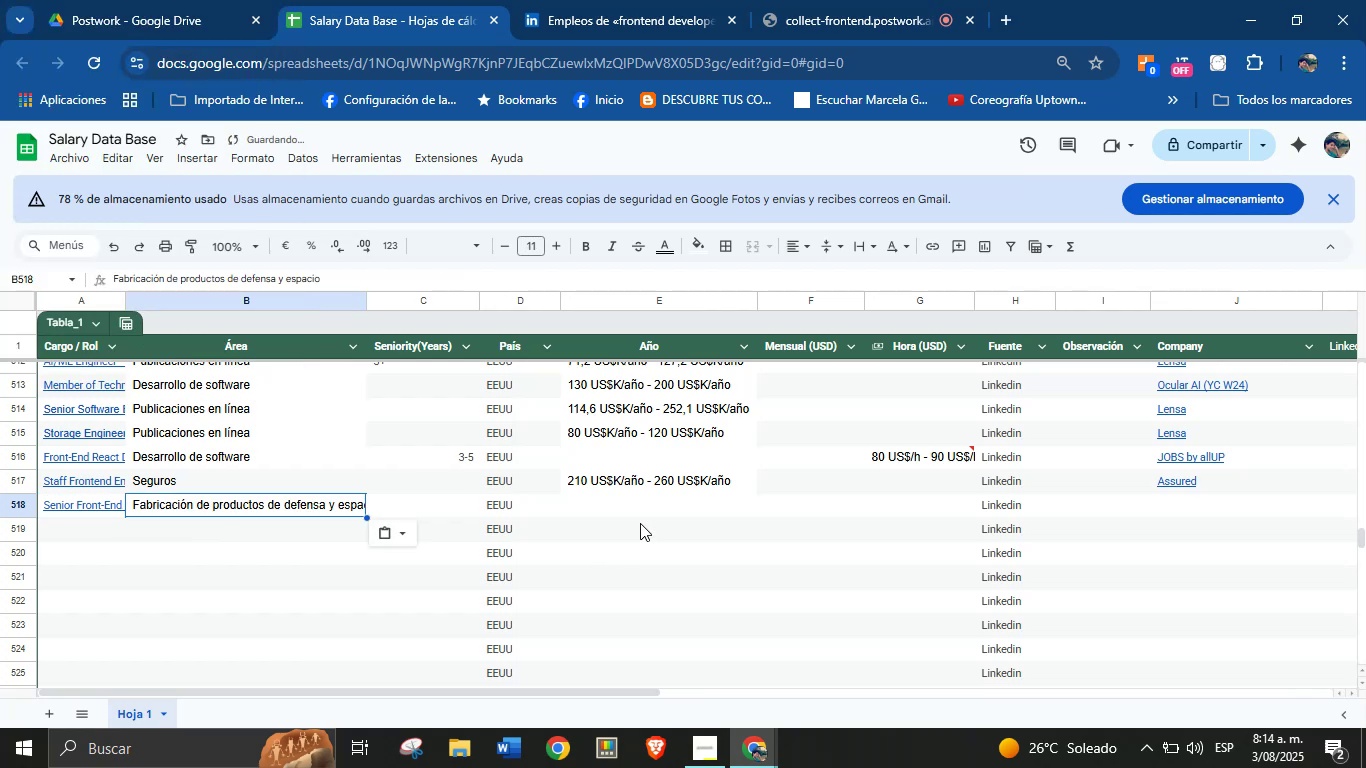 
left_click([594, 503])
 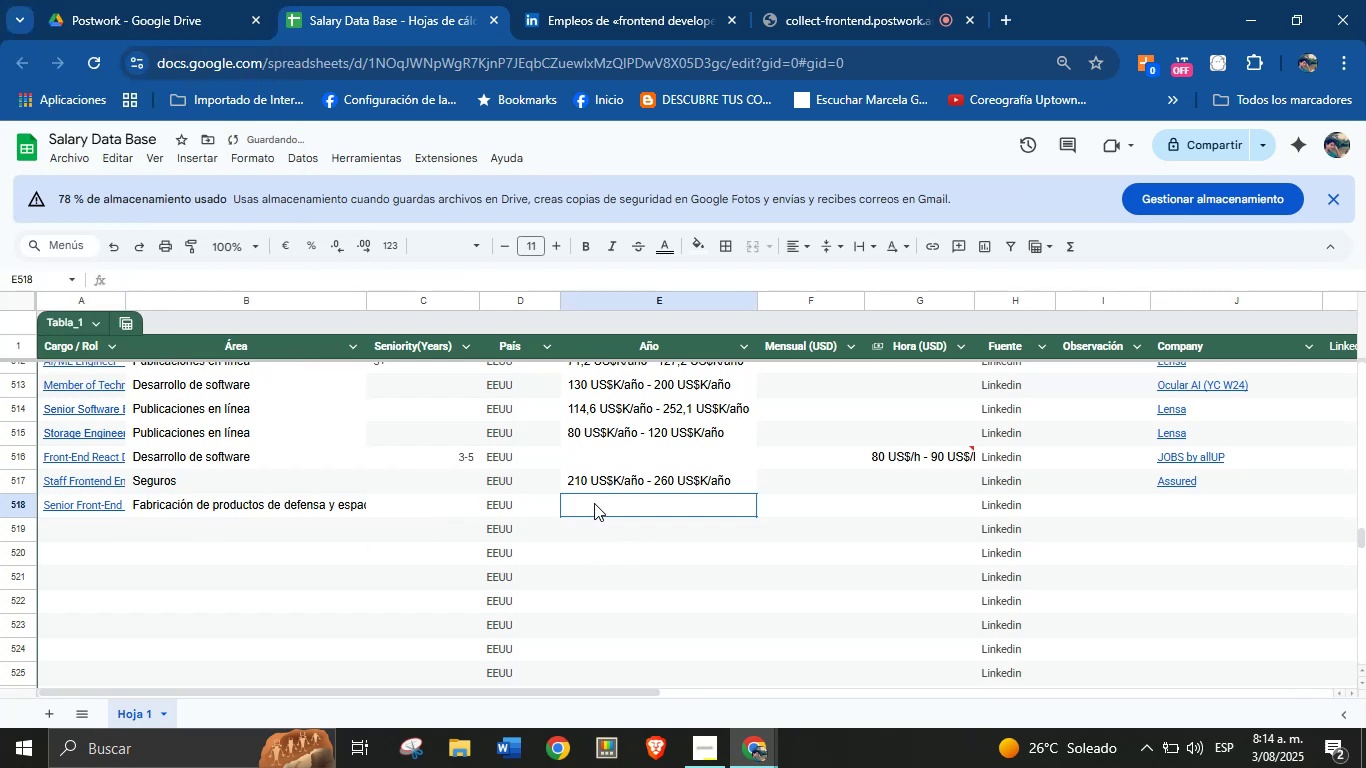 
key(Meta+MetaLeft)
 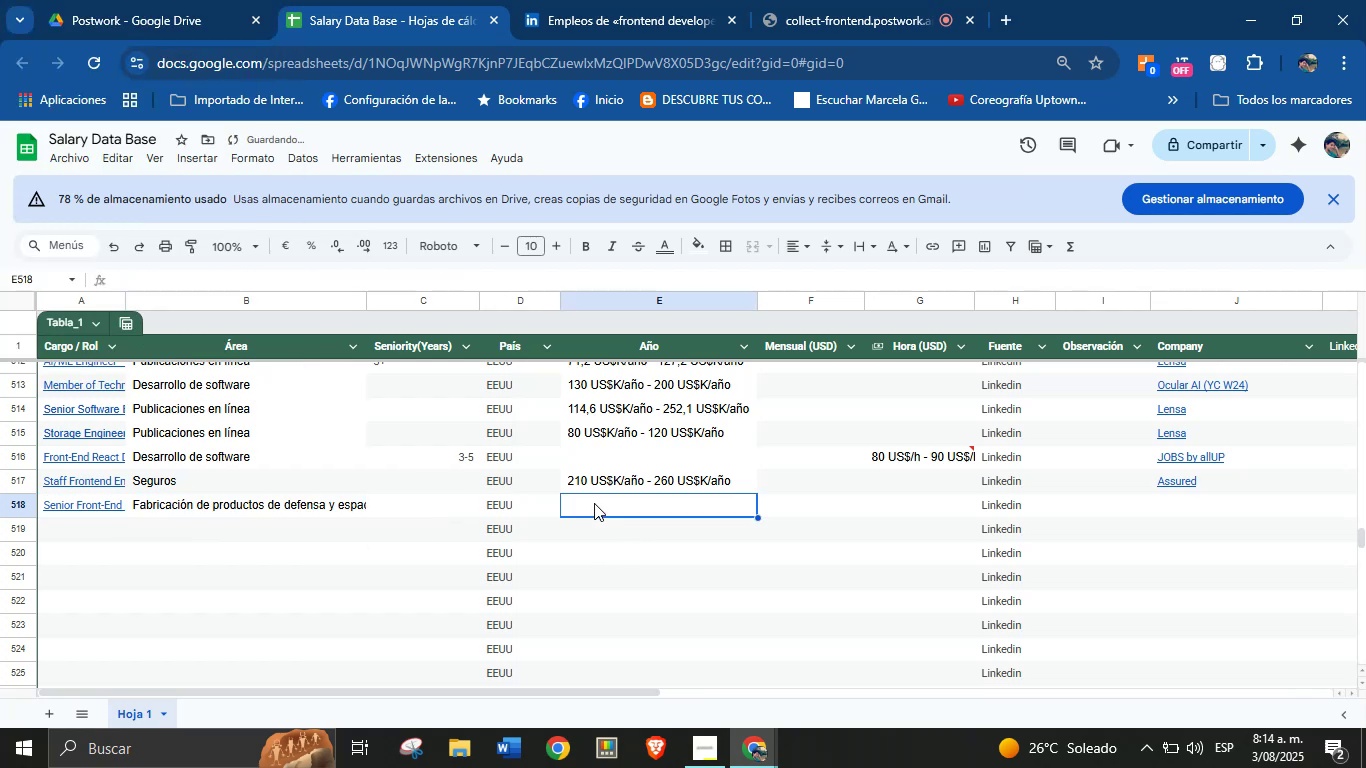 
key(Meta+MetaLeft)
 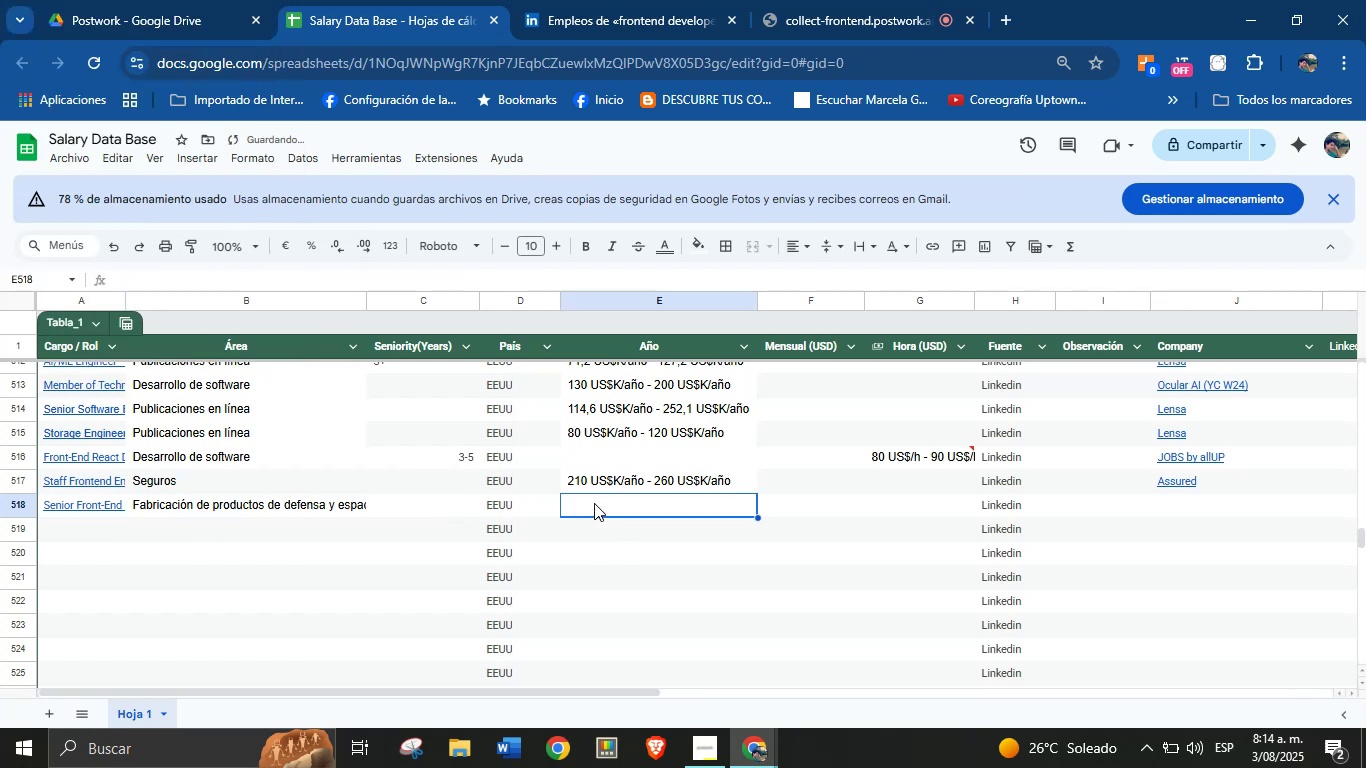 
key(Meta+V)
 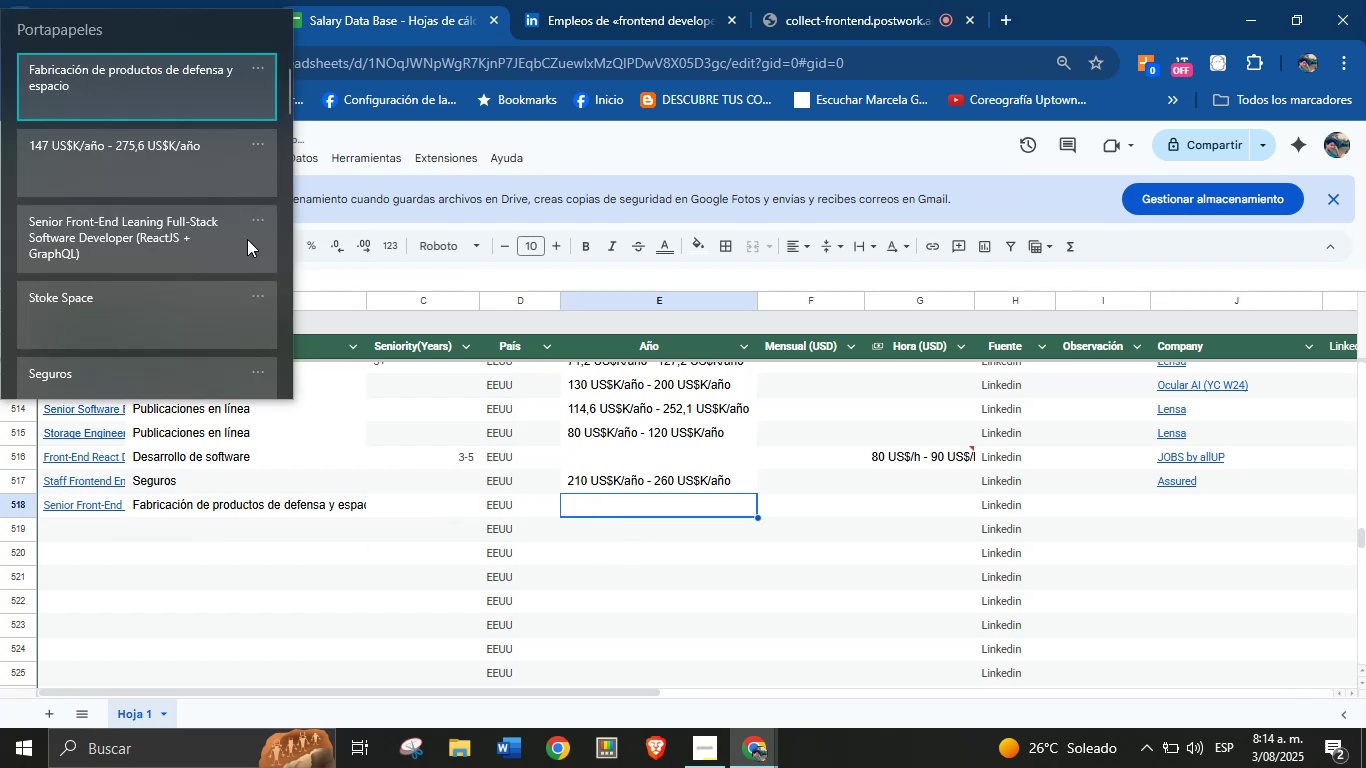 
left_click([154, 162])
 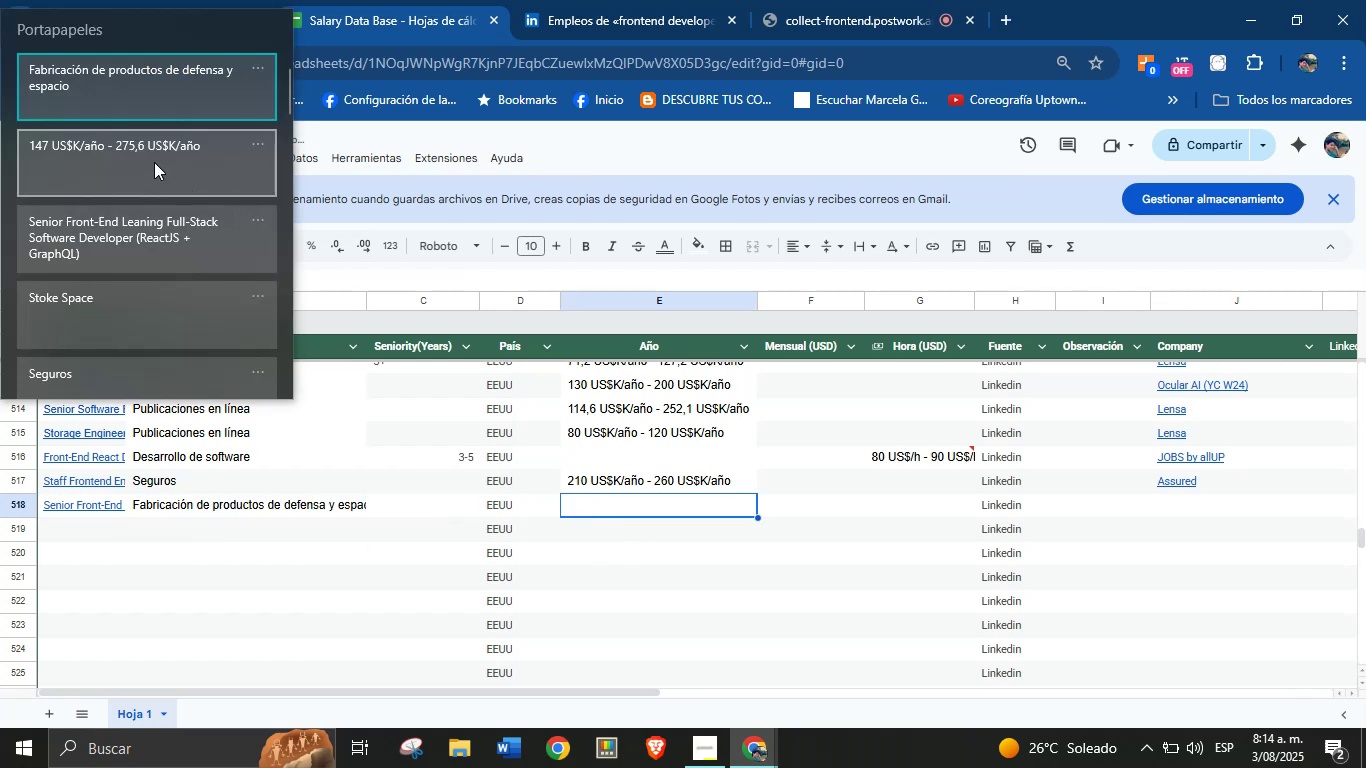 
key(Control+ControlLeft)
 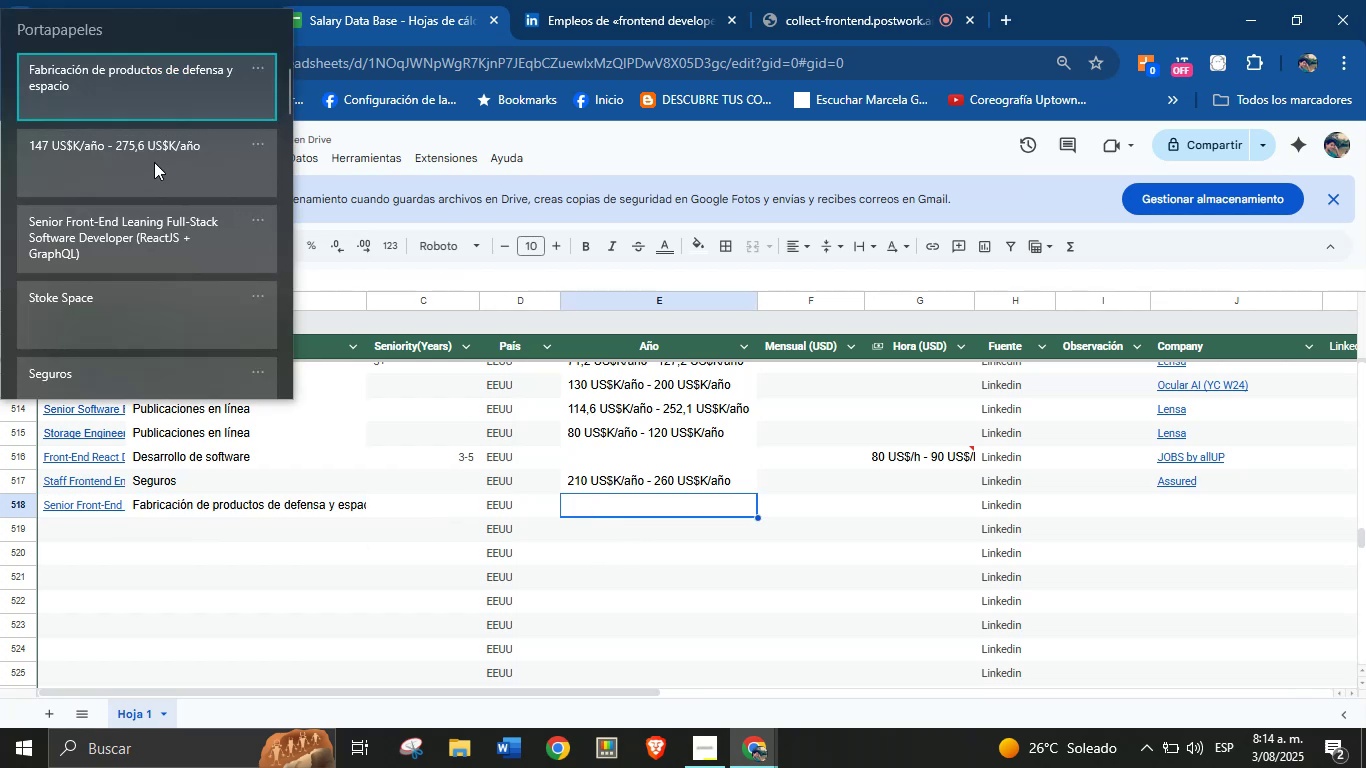 
key(Control+V)
 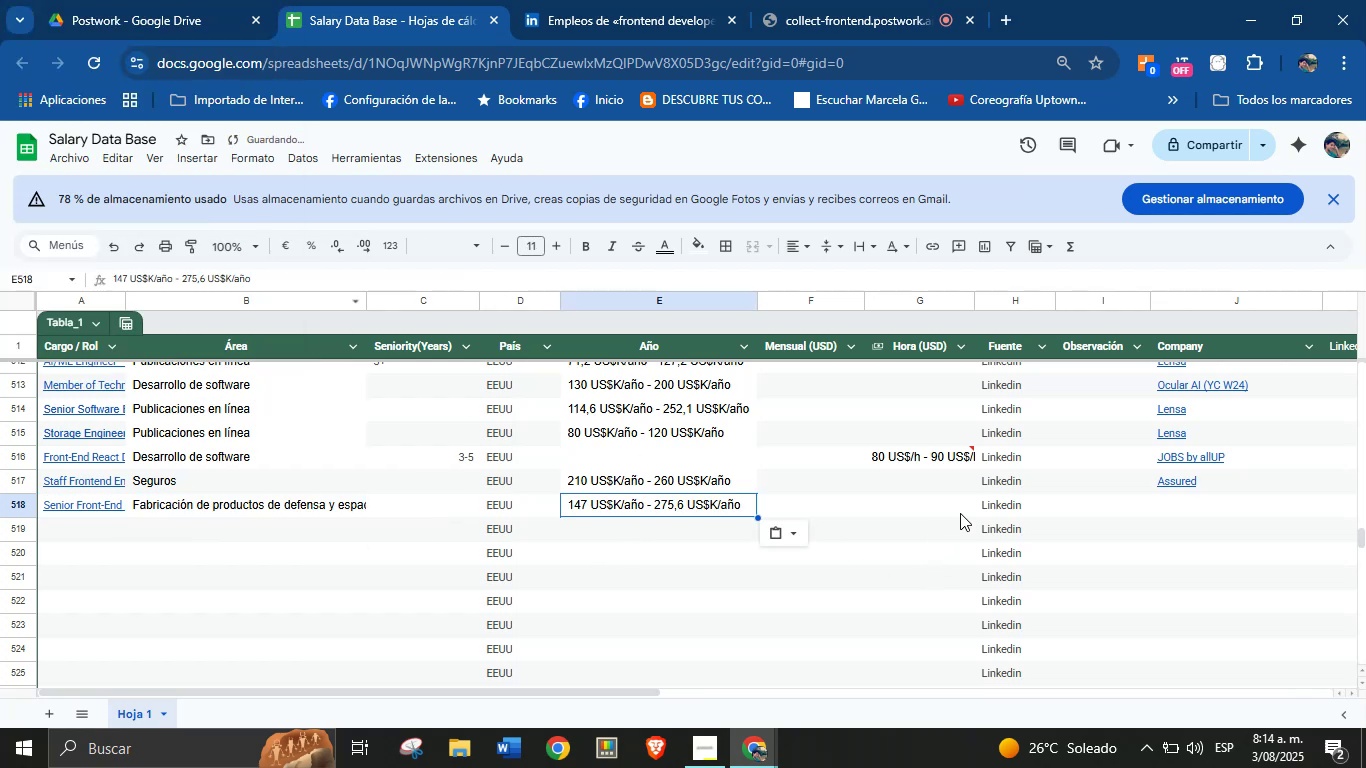 
left_click([1195, 512])
 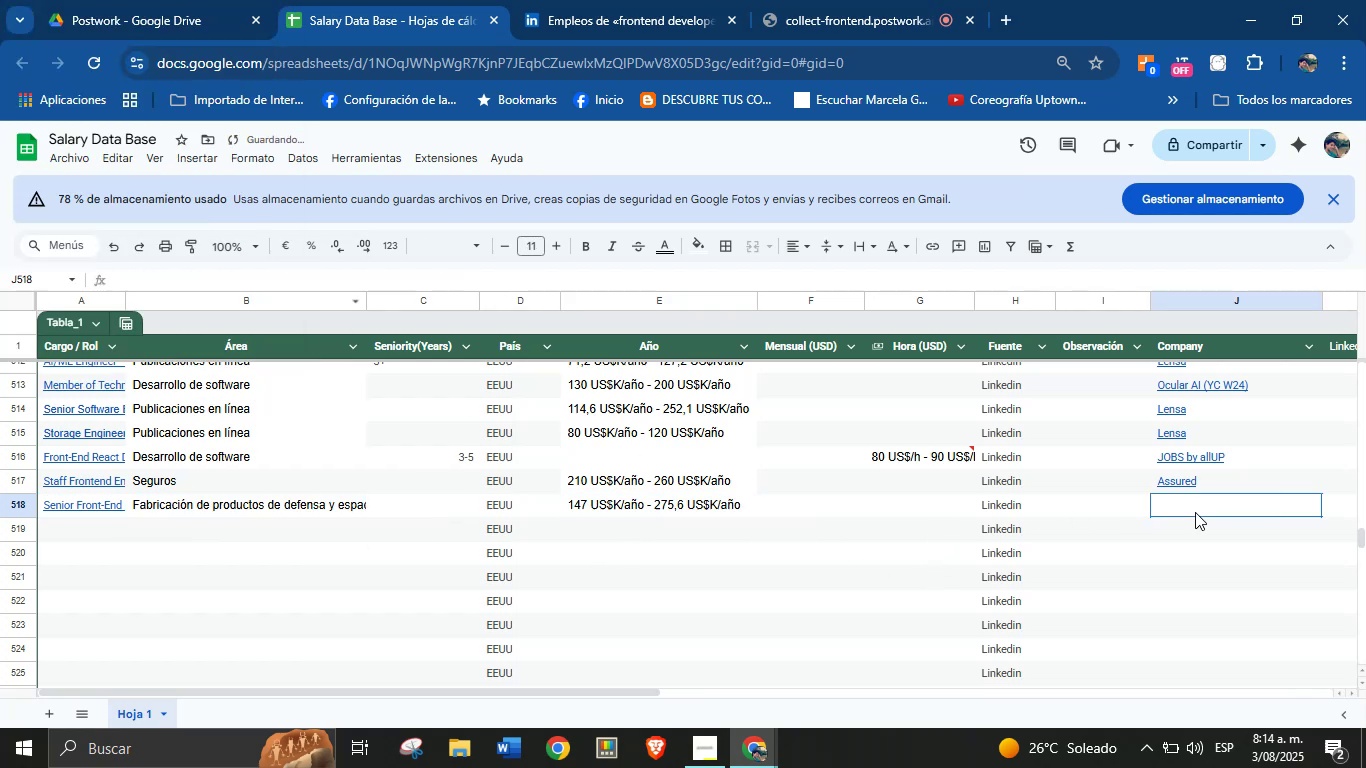 
key(Meta+MetaLeft)
 